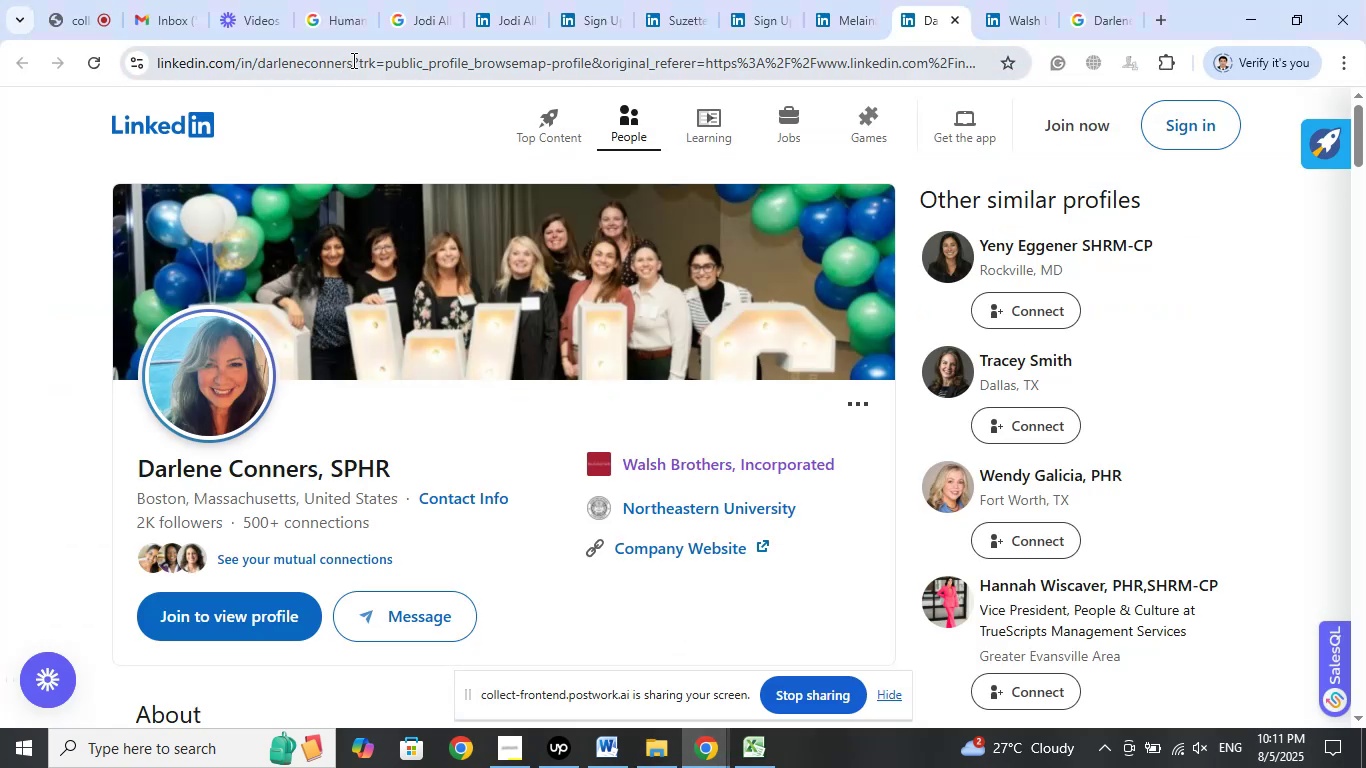 
left_click_drag(start_coordinate=[352, 60], to_coordinate=[113, 66])
 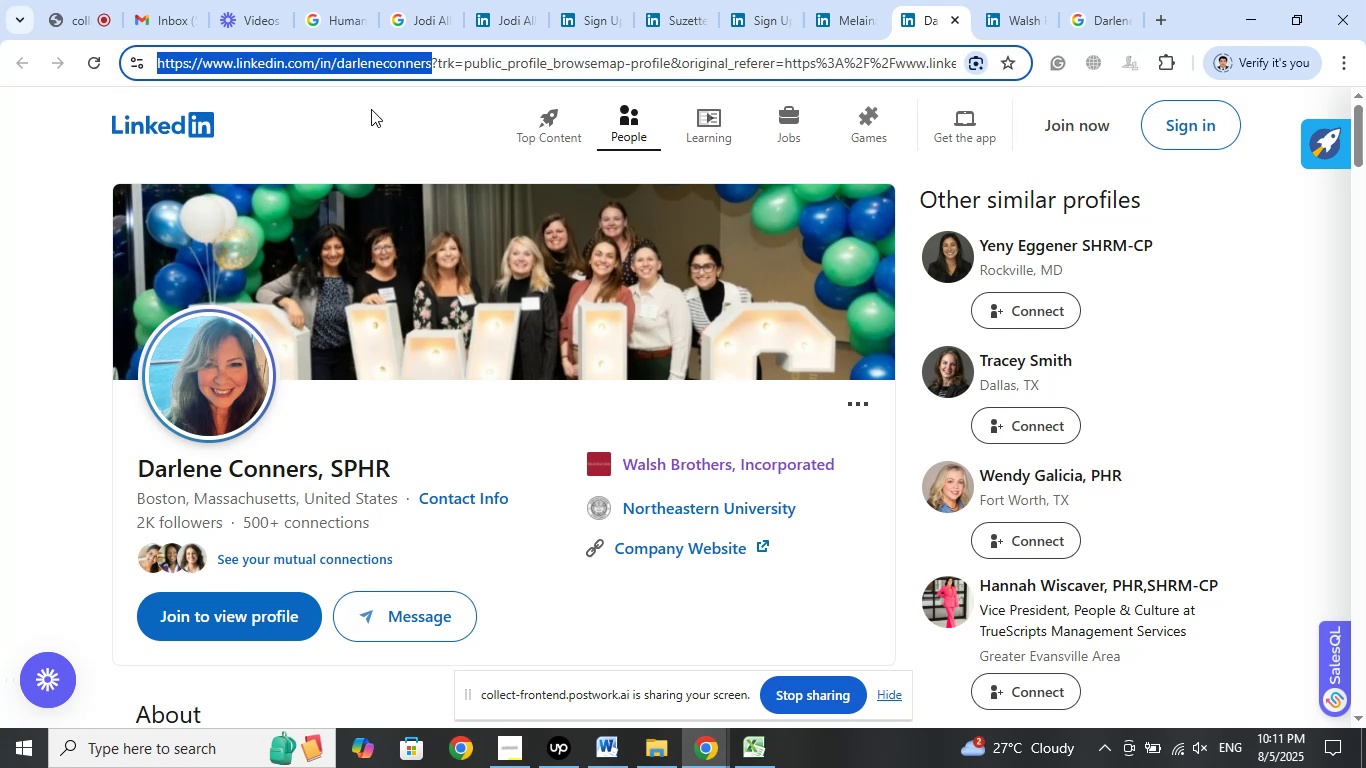 
left_click([379, 108])
 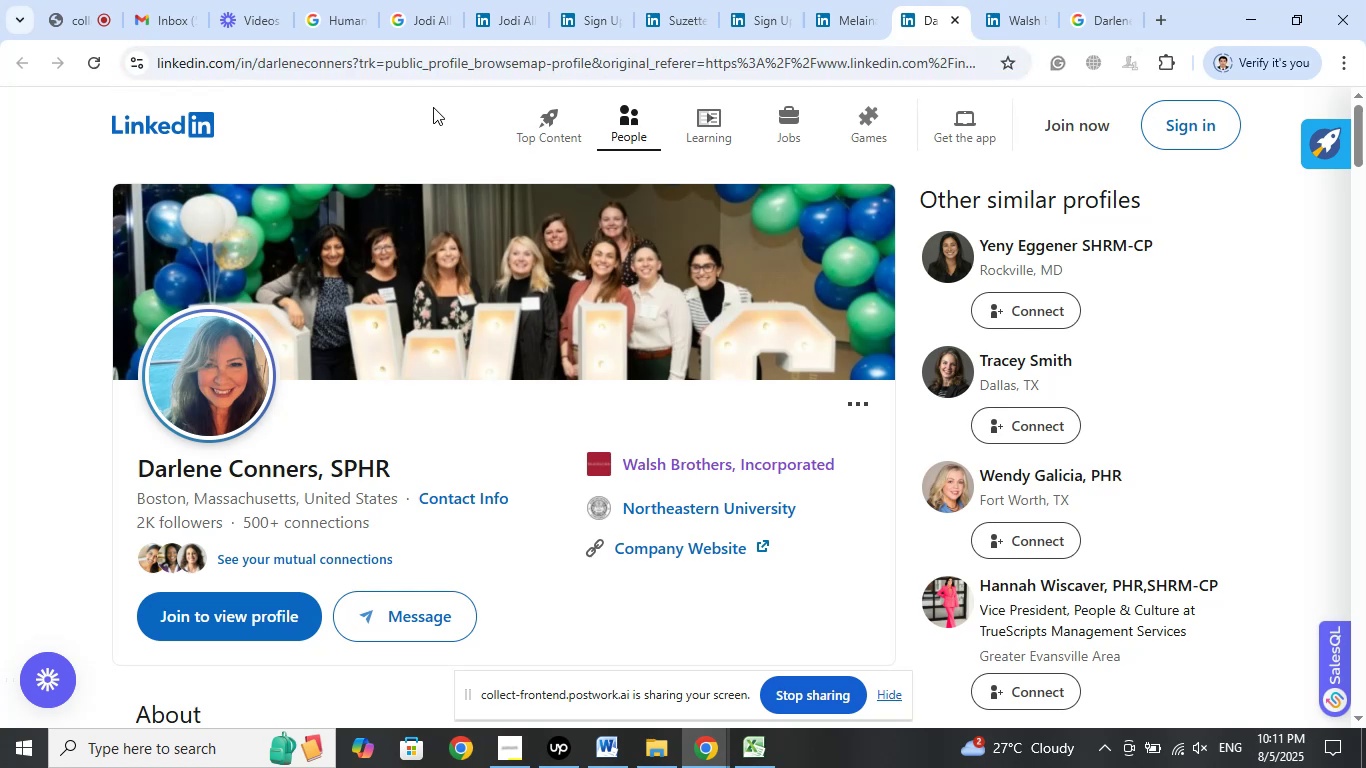 
left_click([434, 106])
 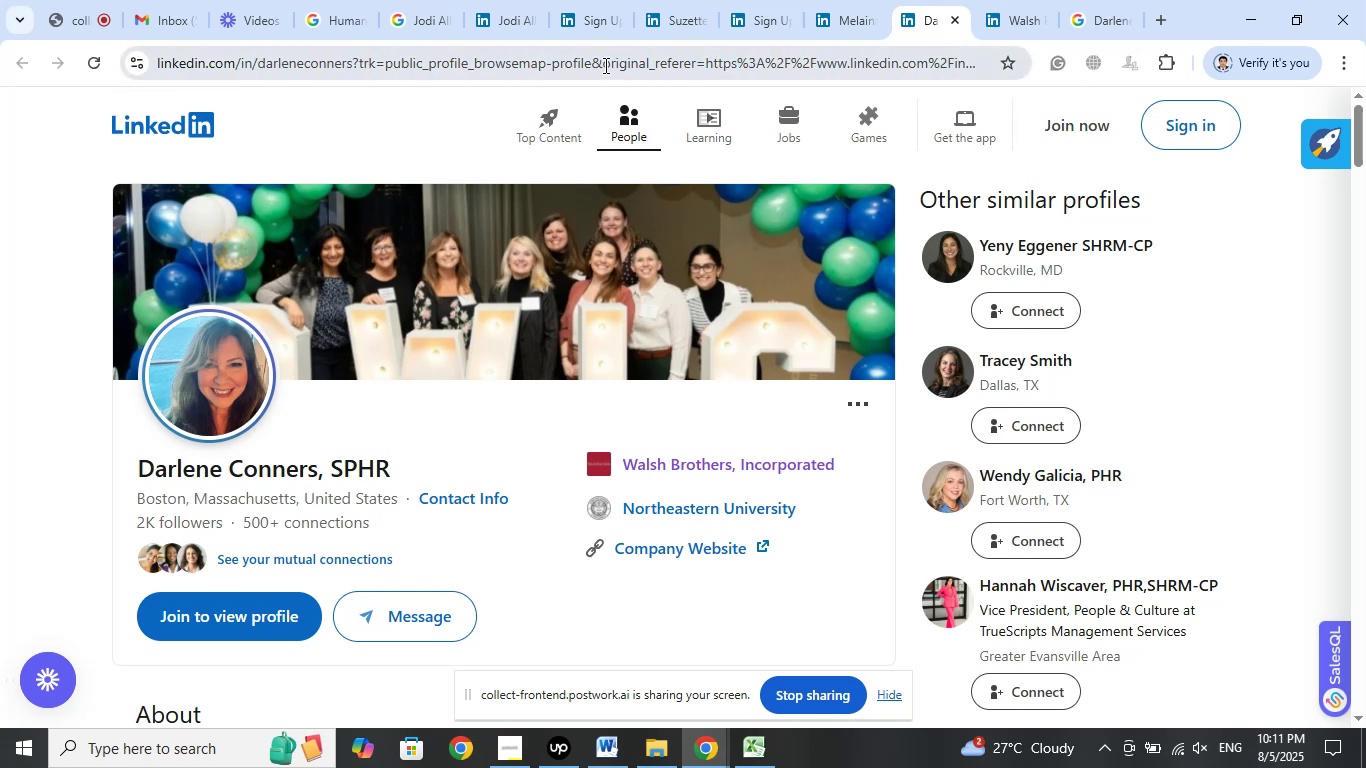 
left_click([604, 65])
 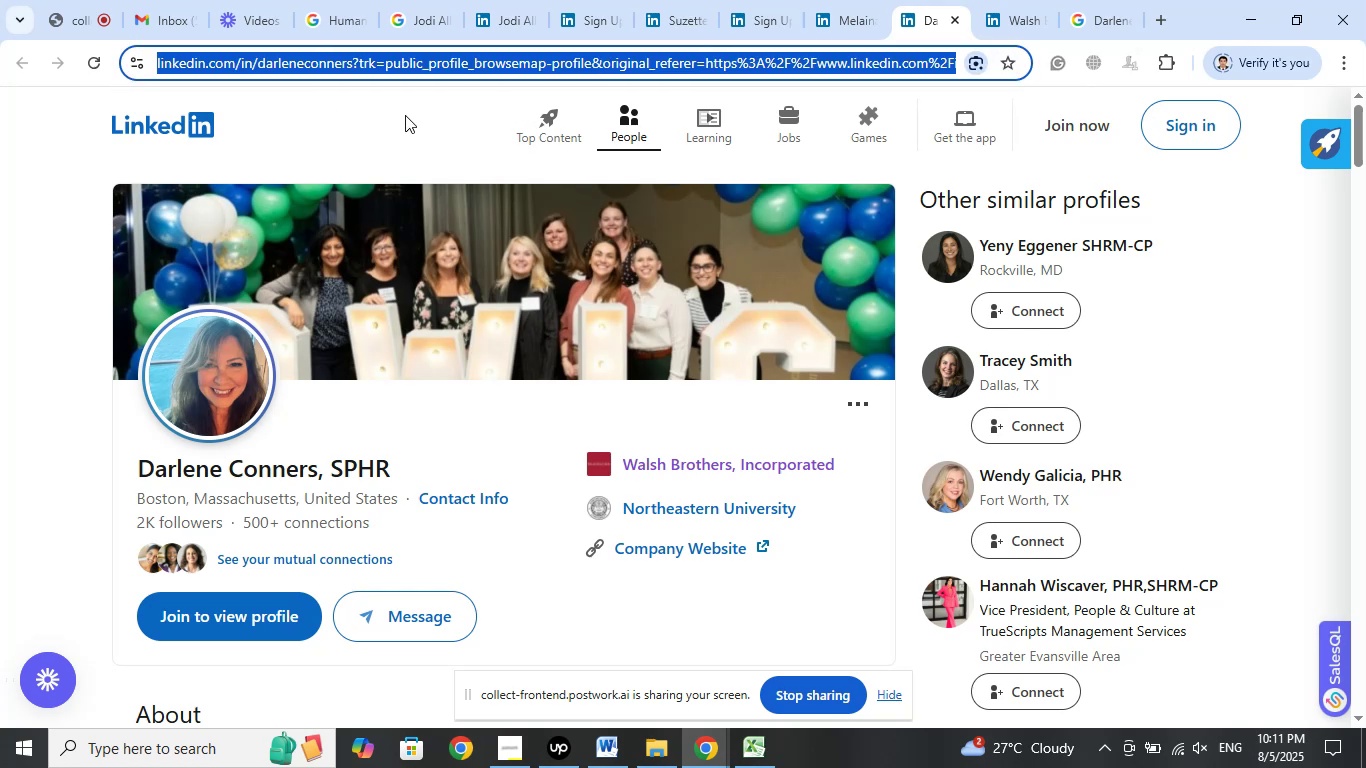 
left_click([405, 115])
 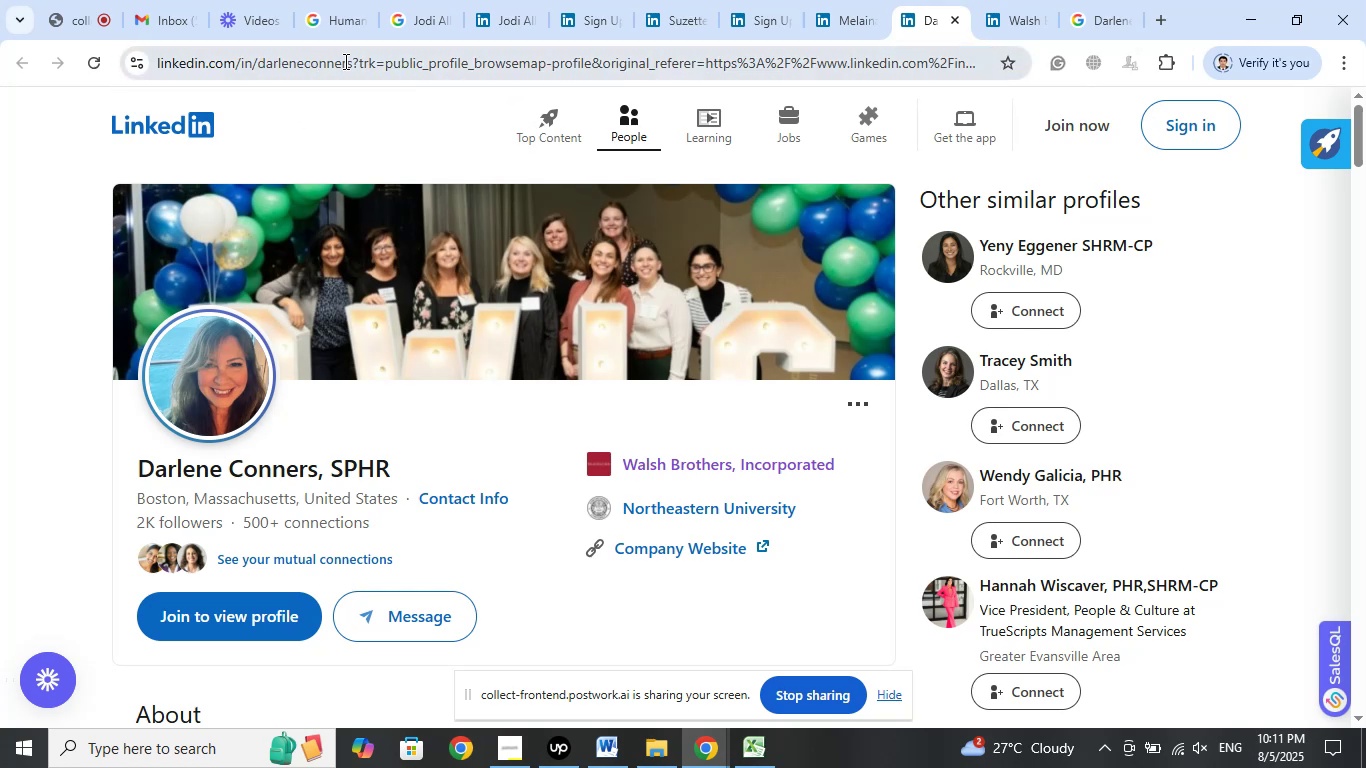 
left_click_drag(start_coordinate=[351, 63], to_coordinate=[145, 64])
 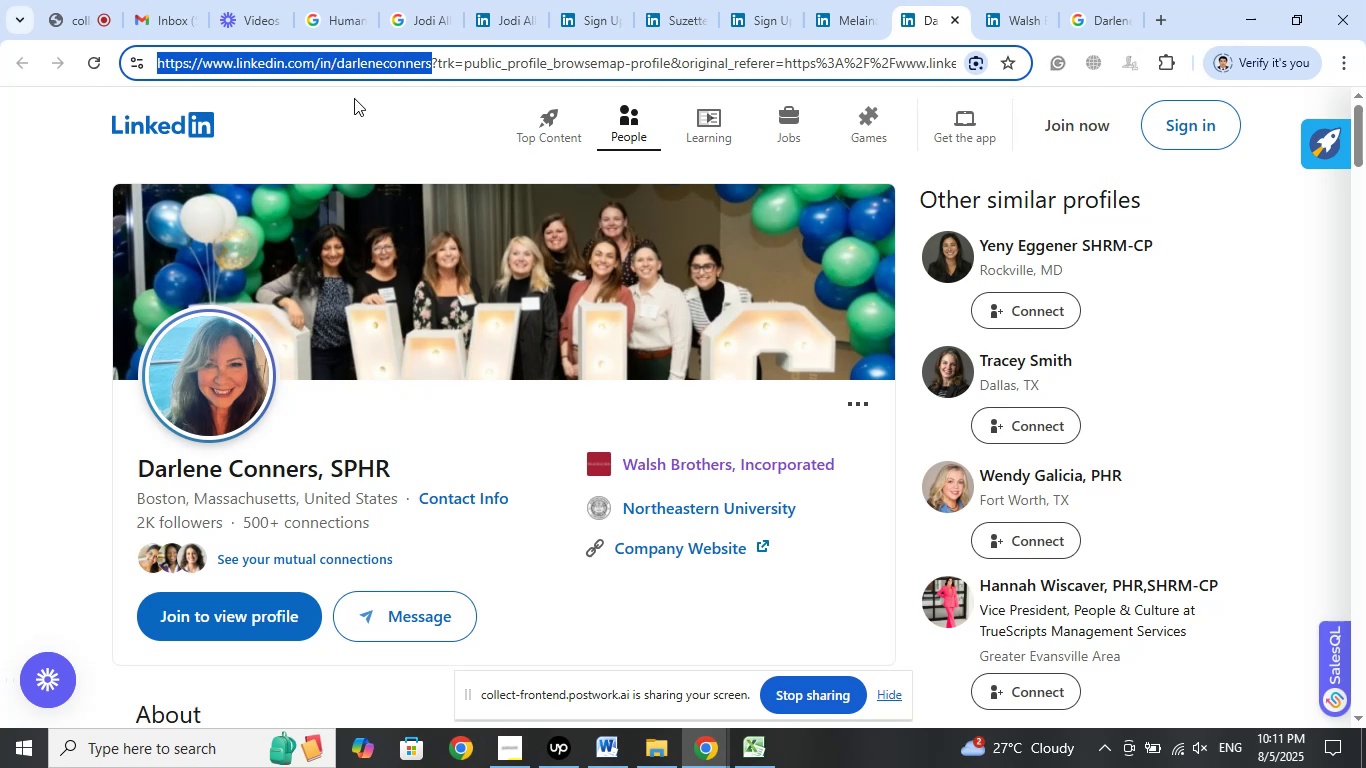 
right_click([418, 60])
 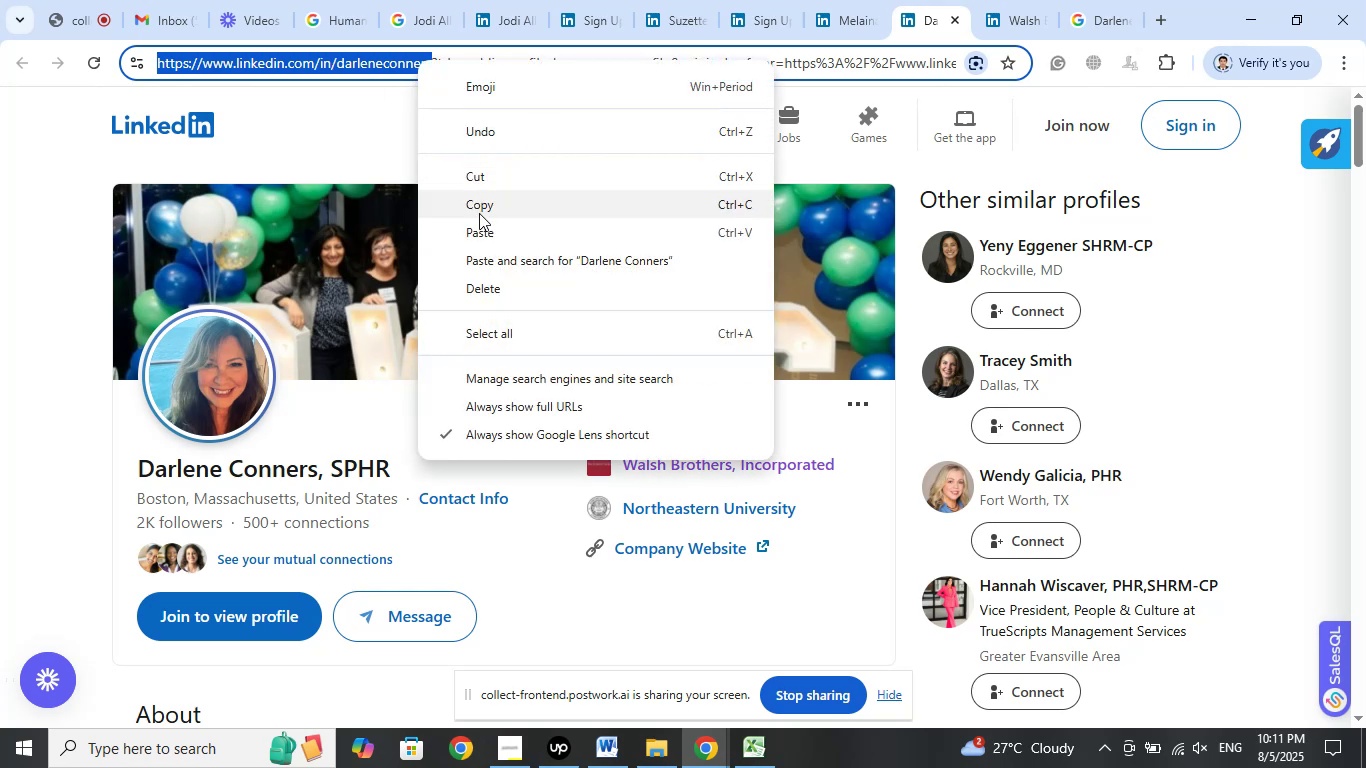 
left_click([480, 212])
 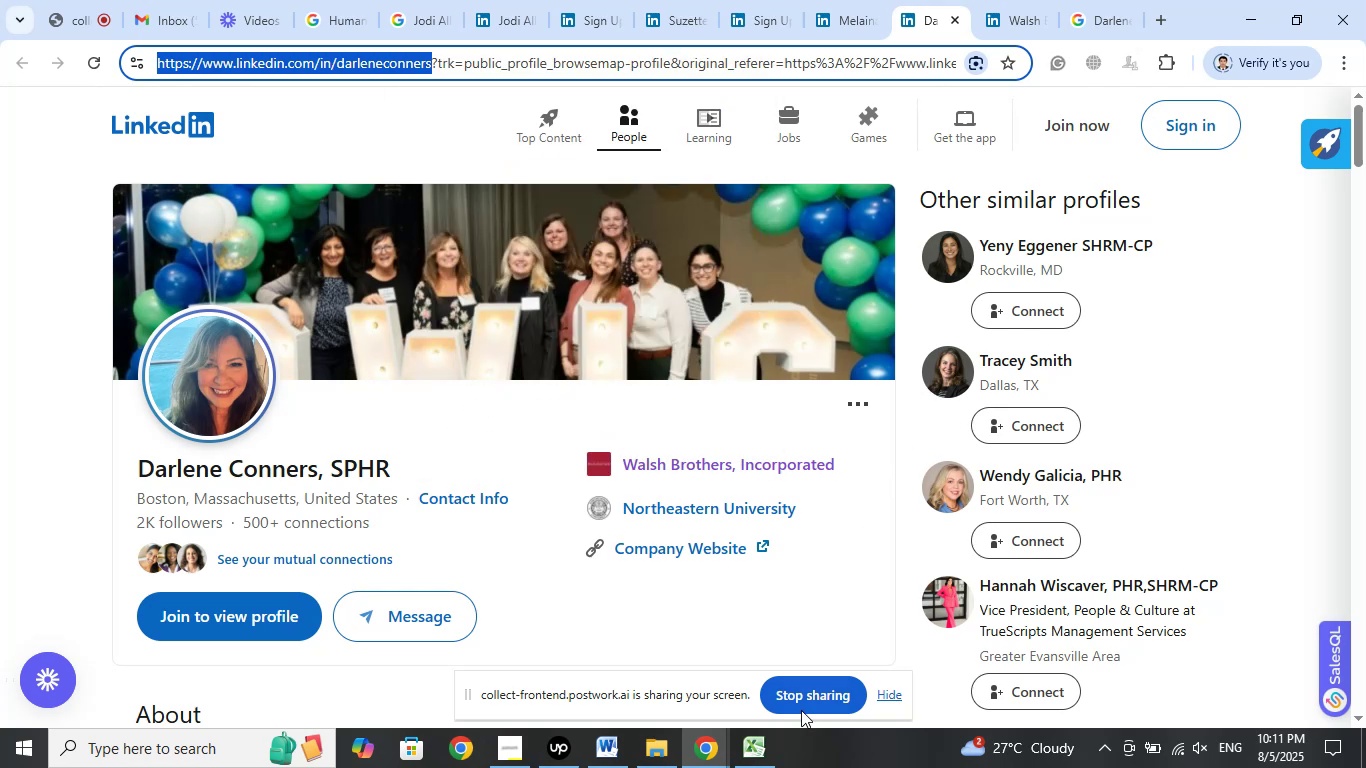 
left_click([748, 734])
 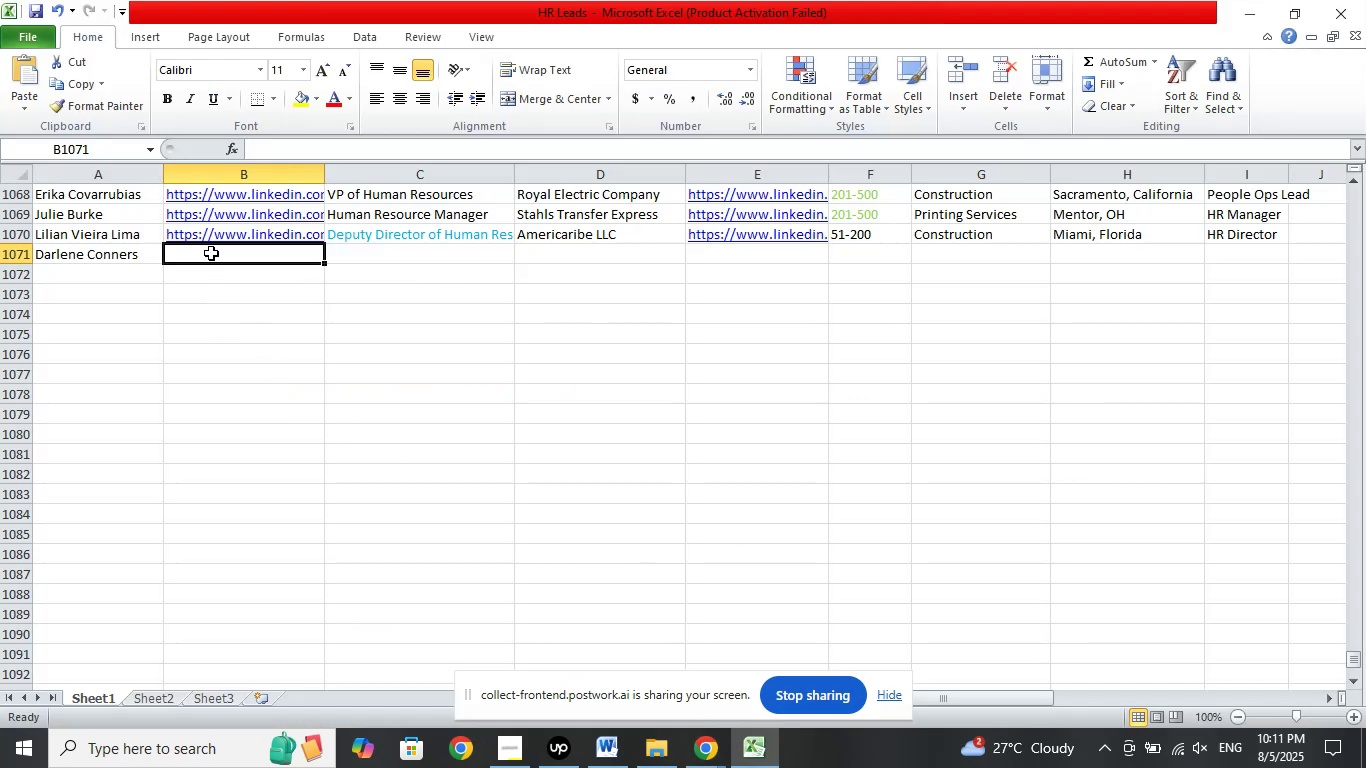 
left_click([332, 150])
 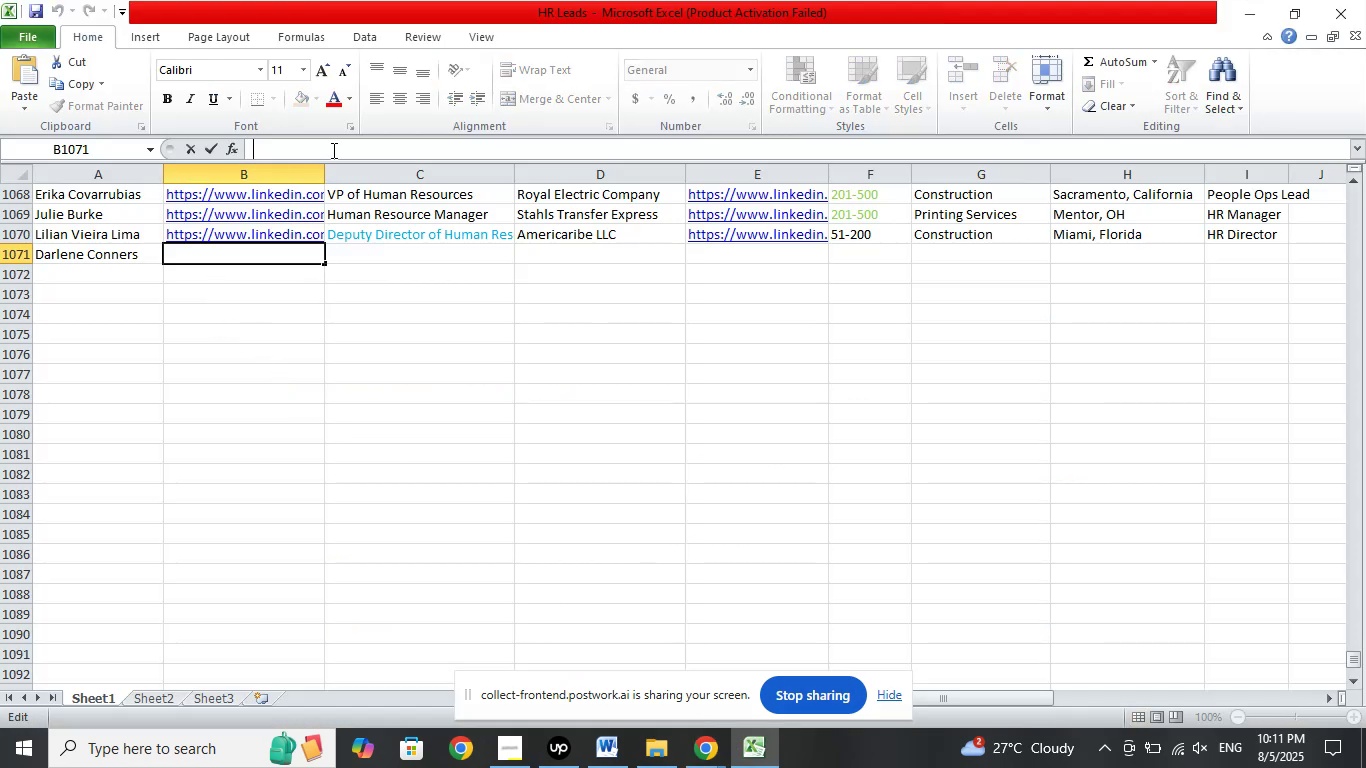 
right_click([332, 150])
 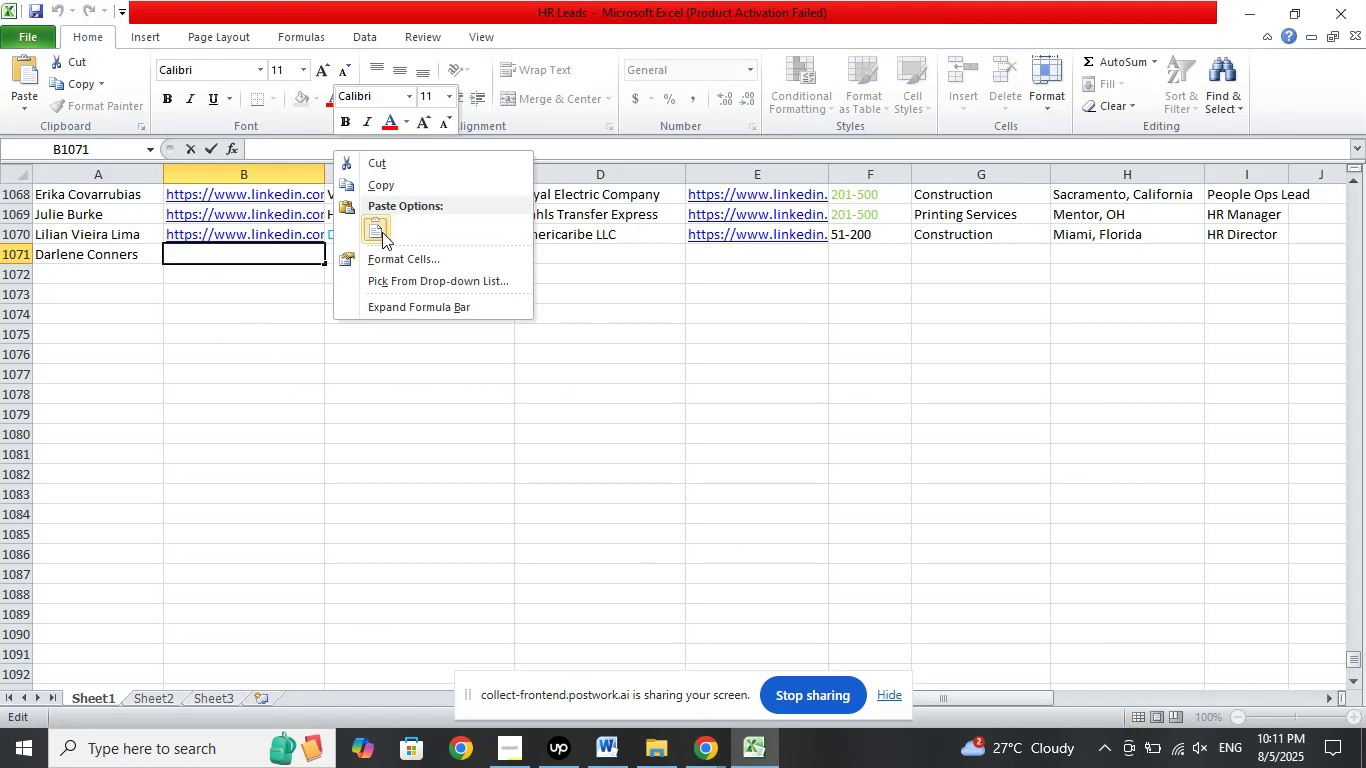 
left_click([383, 233])
 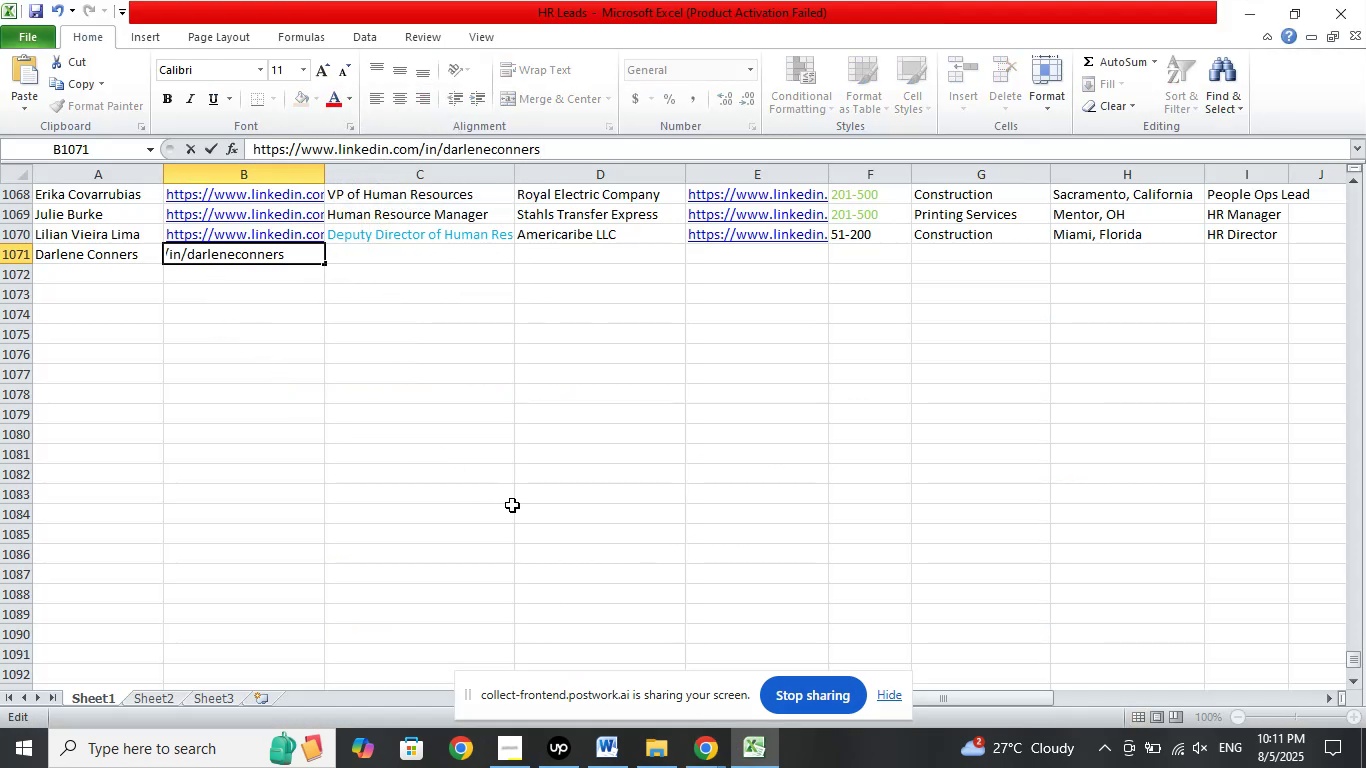 
key(Slash)
 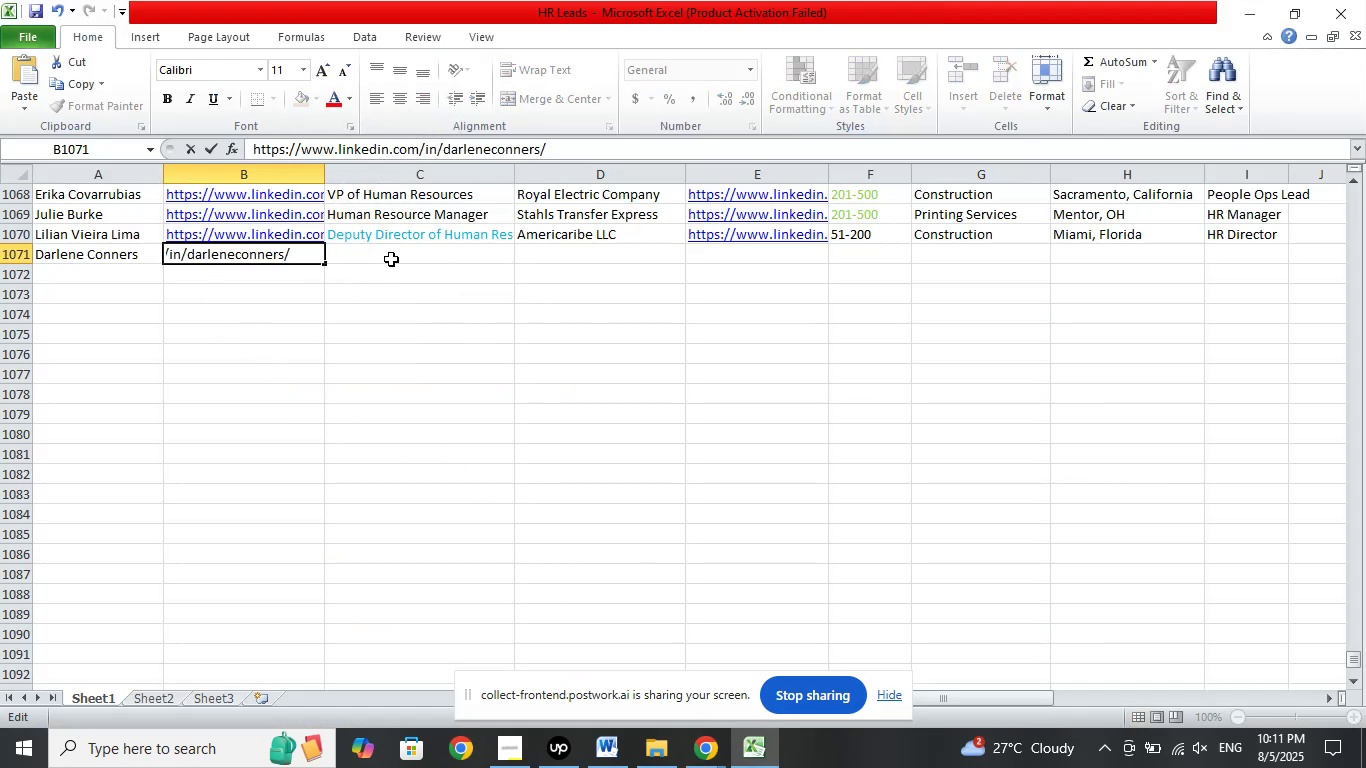 
left_click([392, 256])
 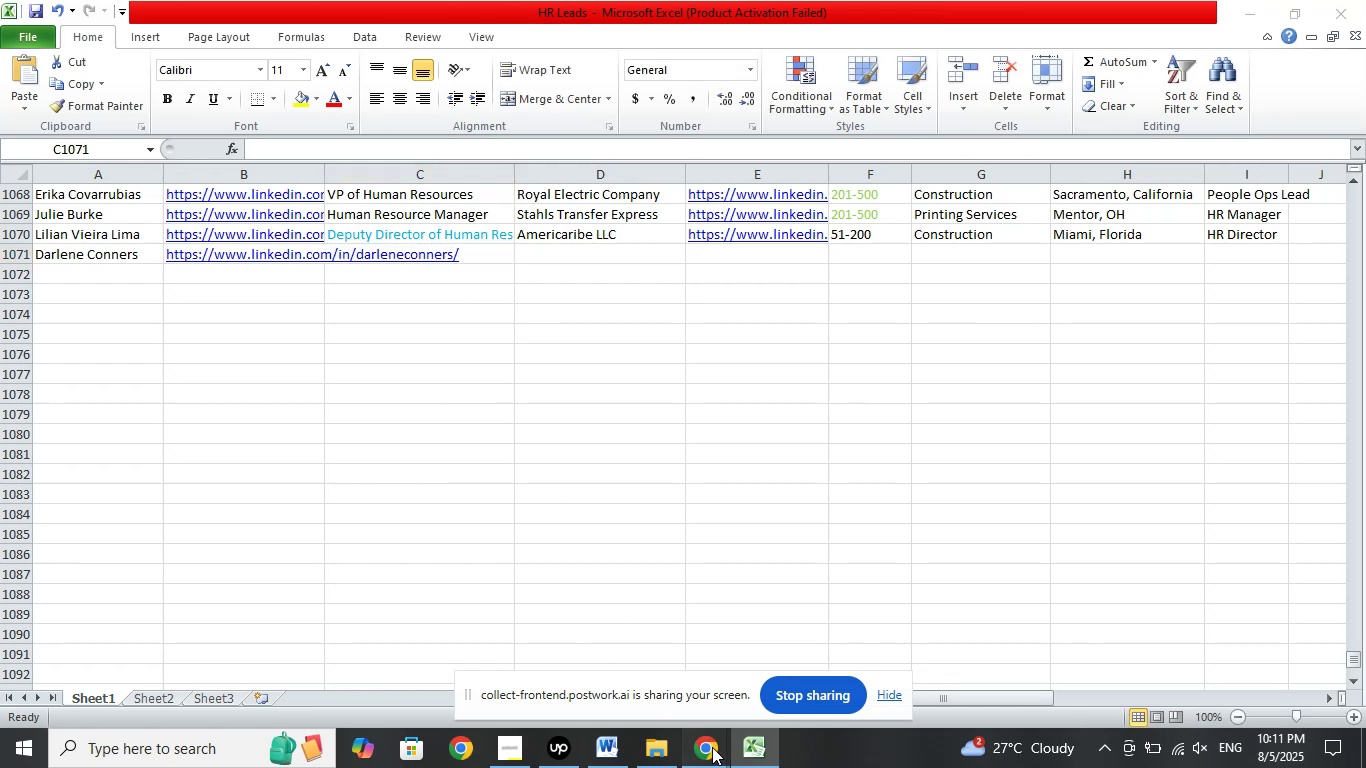 
double_click([579, 634])
 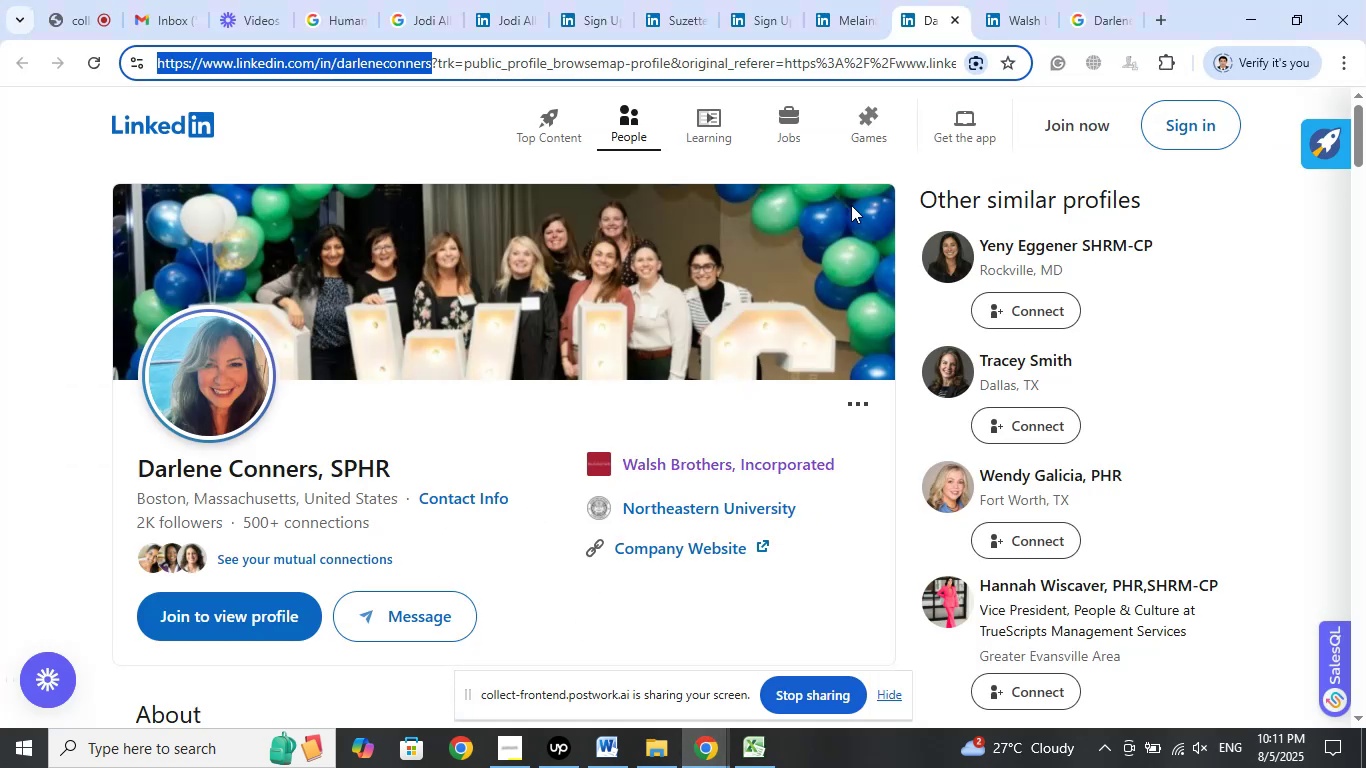 
left_click([1087, 21])
 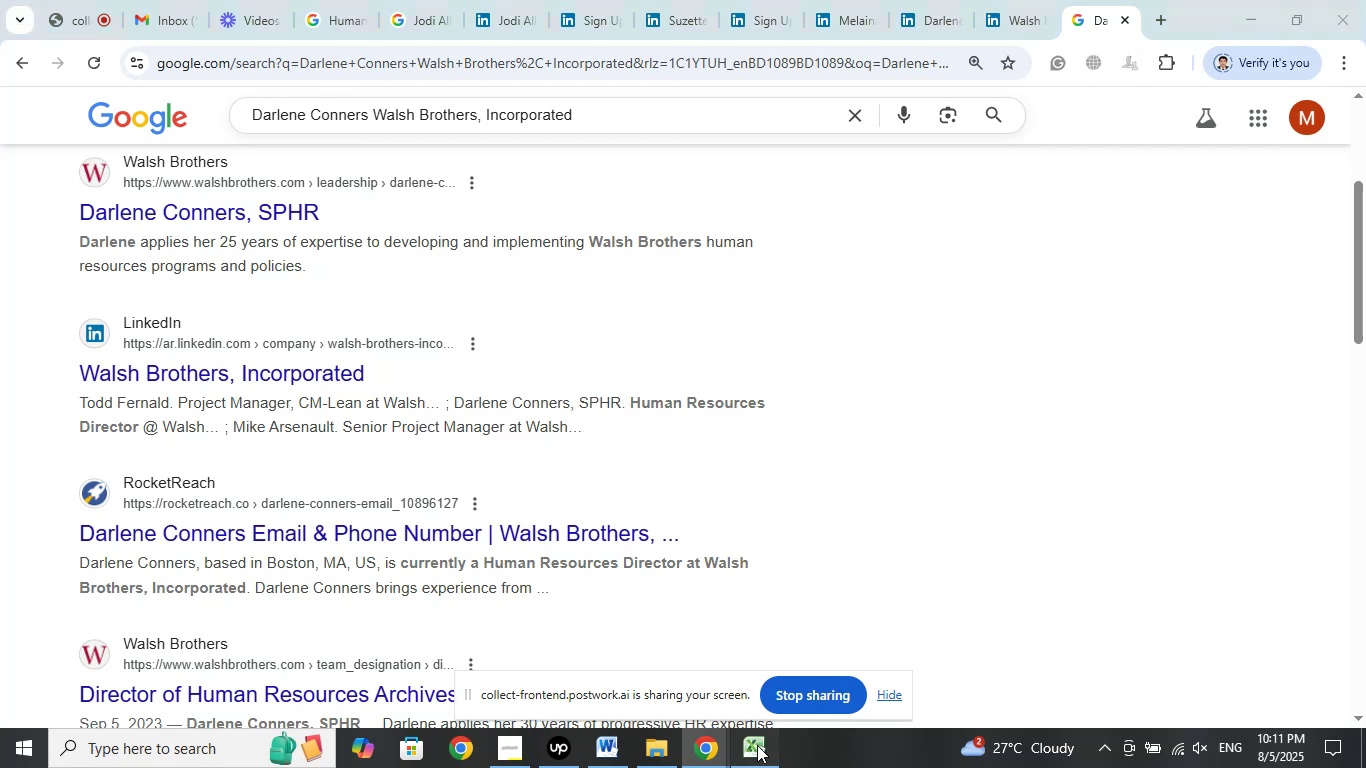 
wait(5.8)
 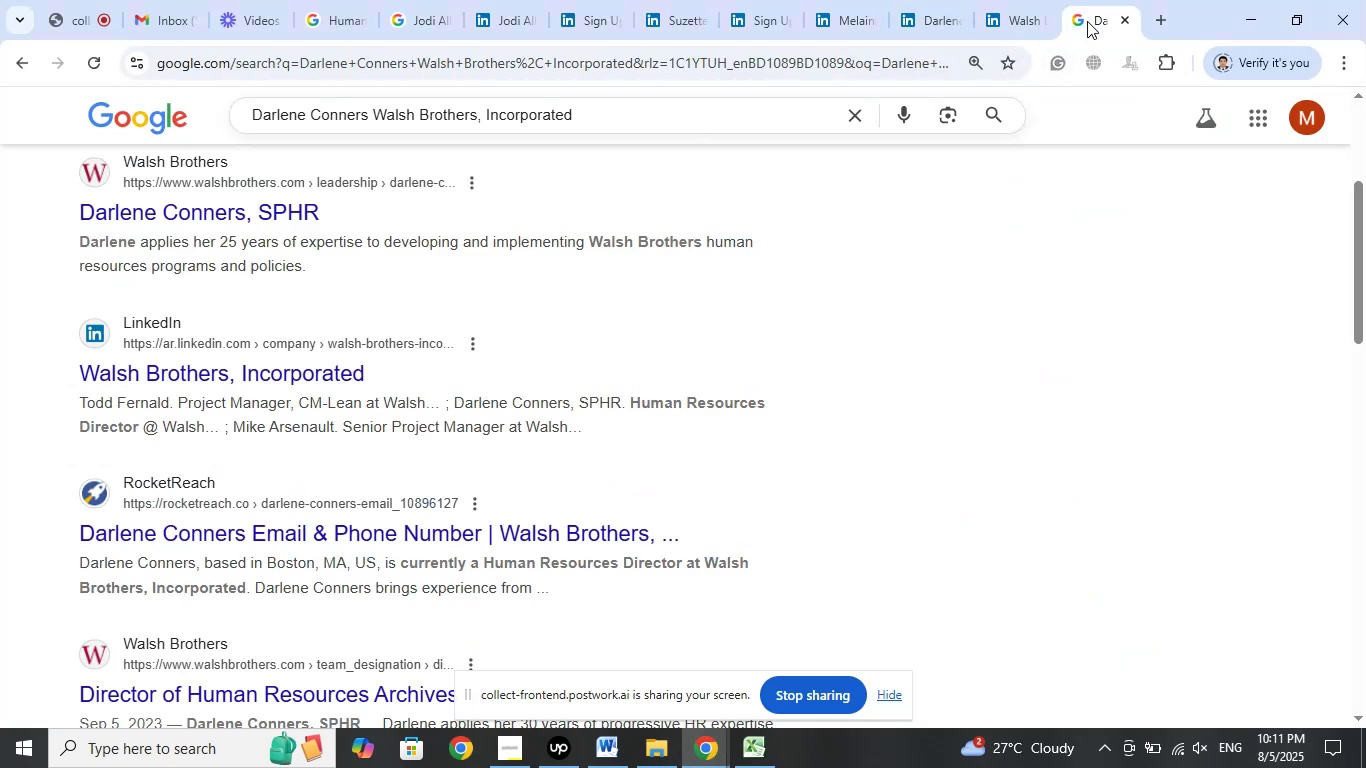 
scroll: coordinate [557, 464], scroll_direction: up, amount: 2.0
 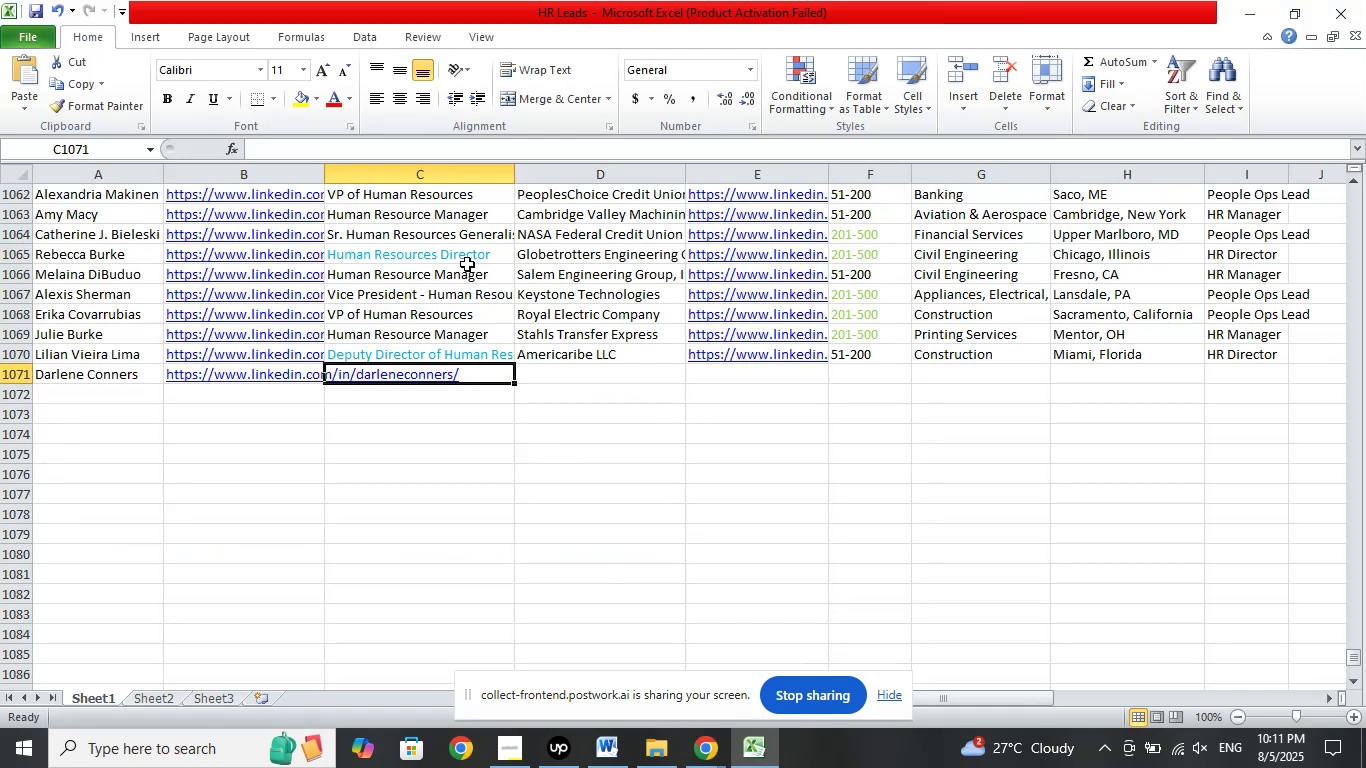 
left_click([469, 256])
 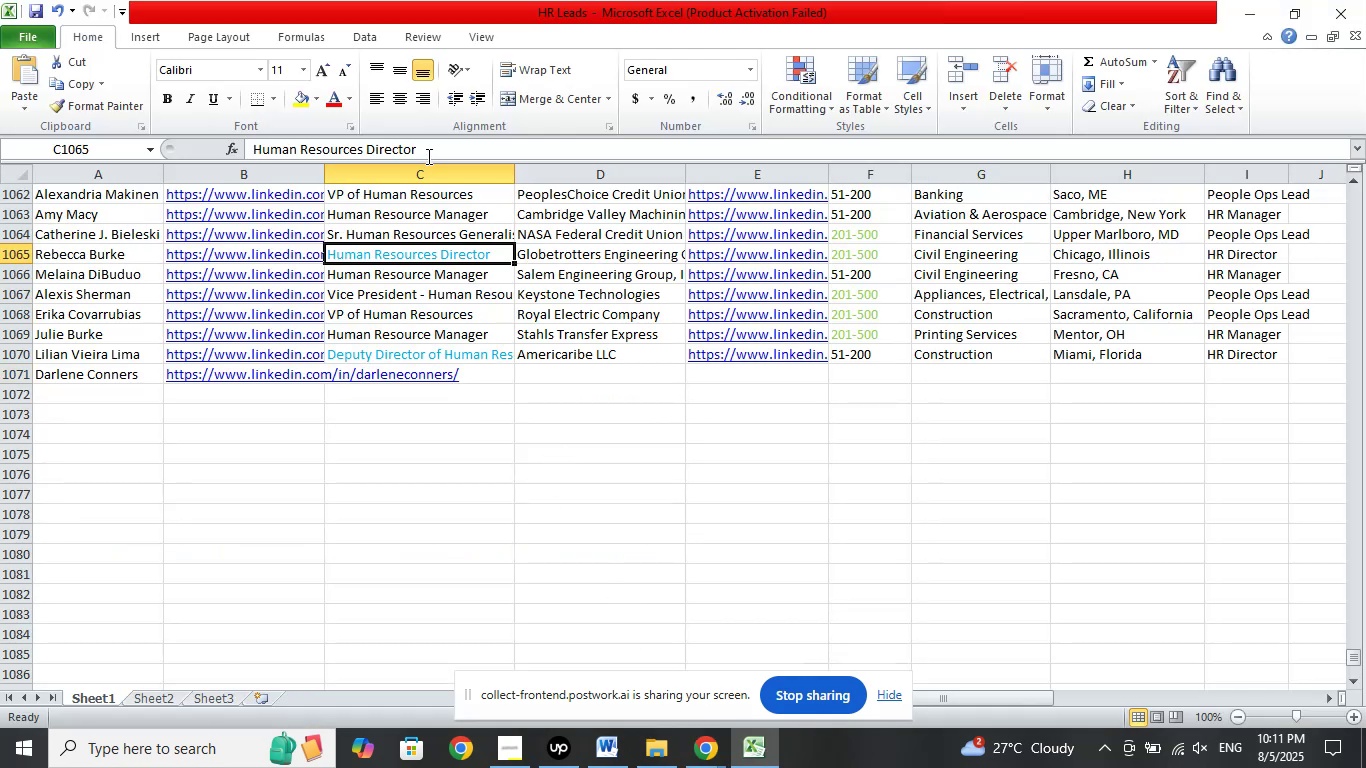 
left_click_drag(start_coordinate=[441, 153], to_coordinate=[197, 153])
 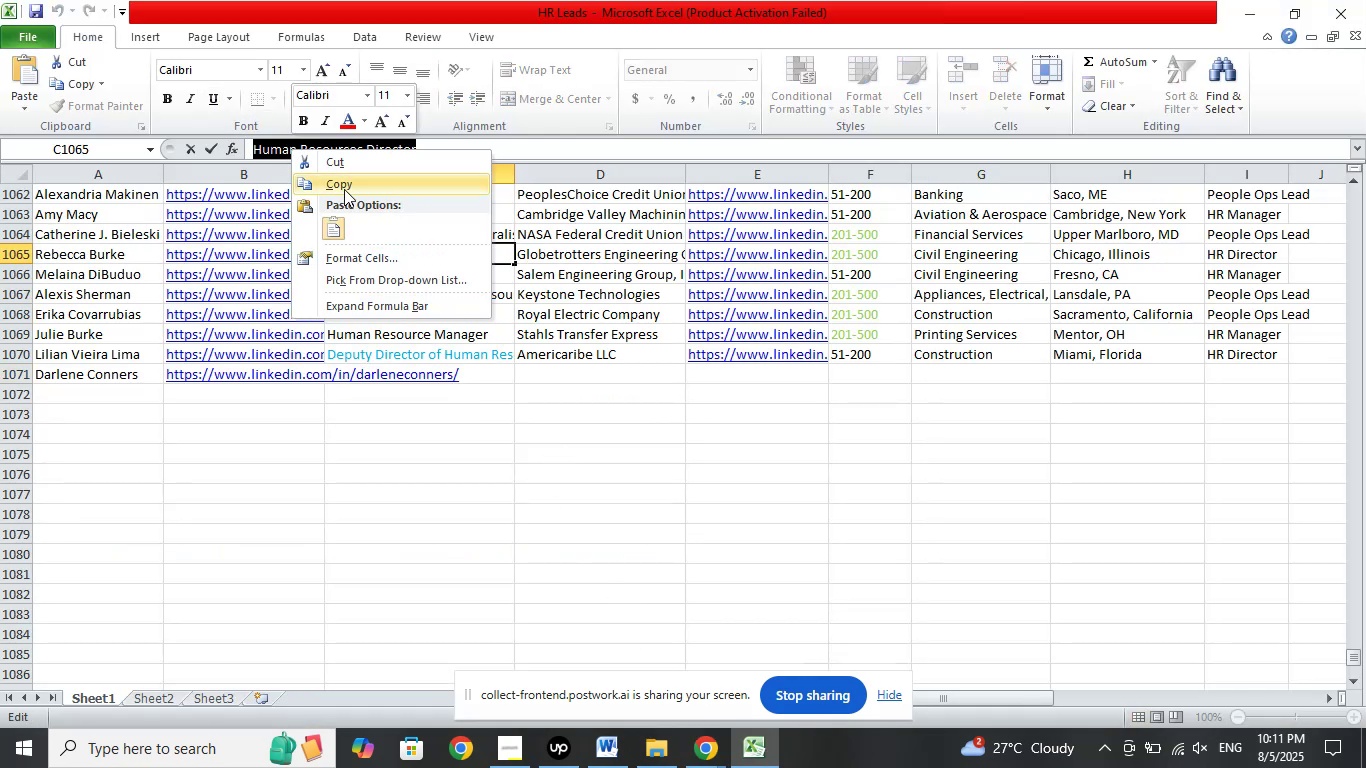 
left_click([344, 188])
 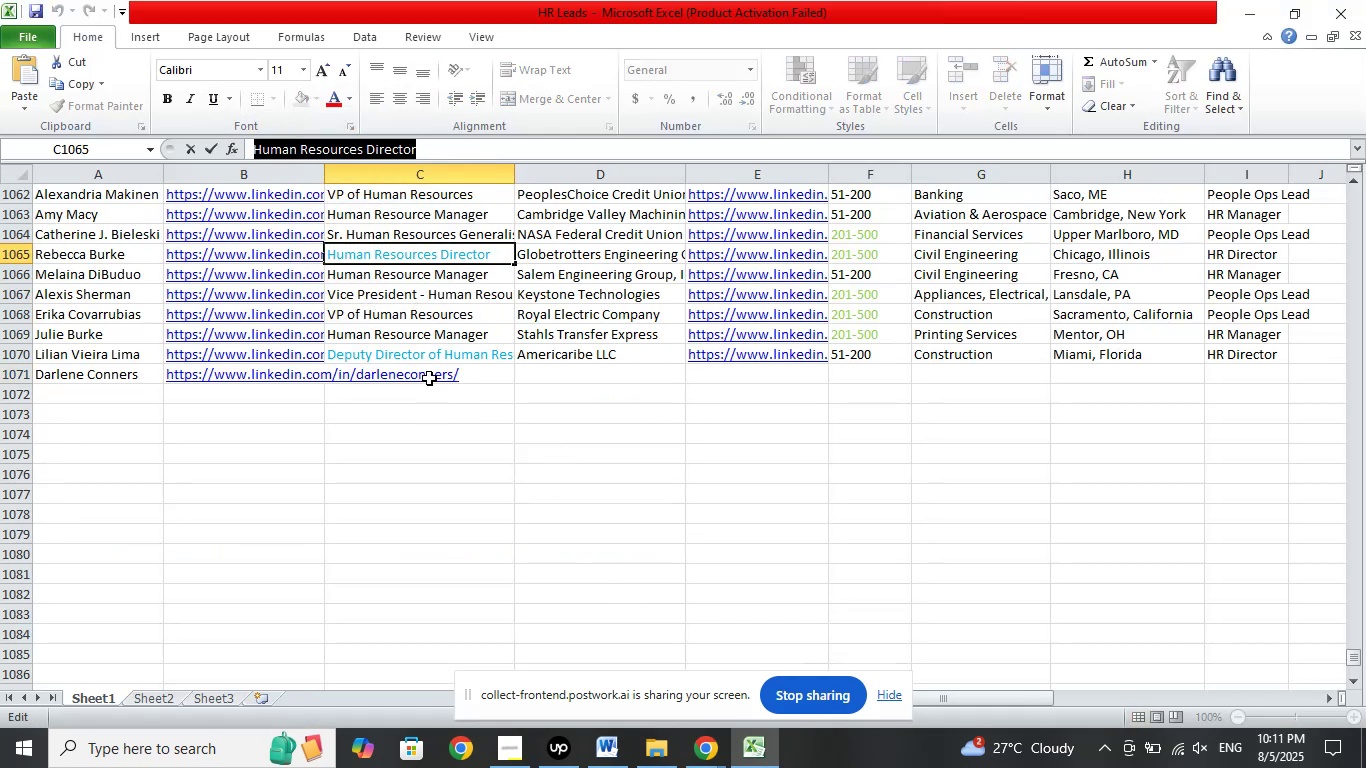 
left_click([429, 378])
 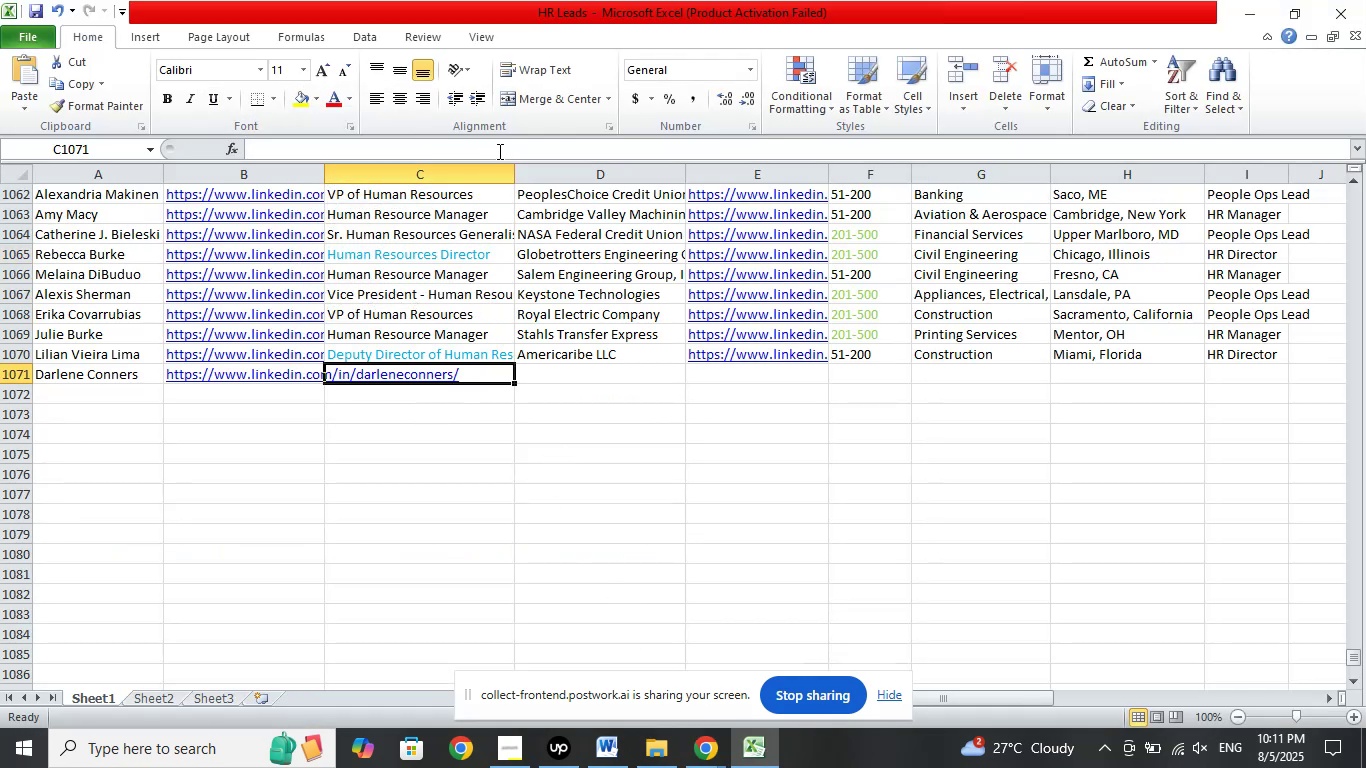 
left_click([504, 138])
 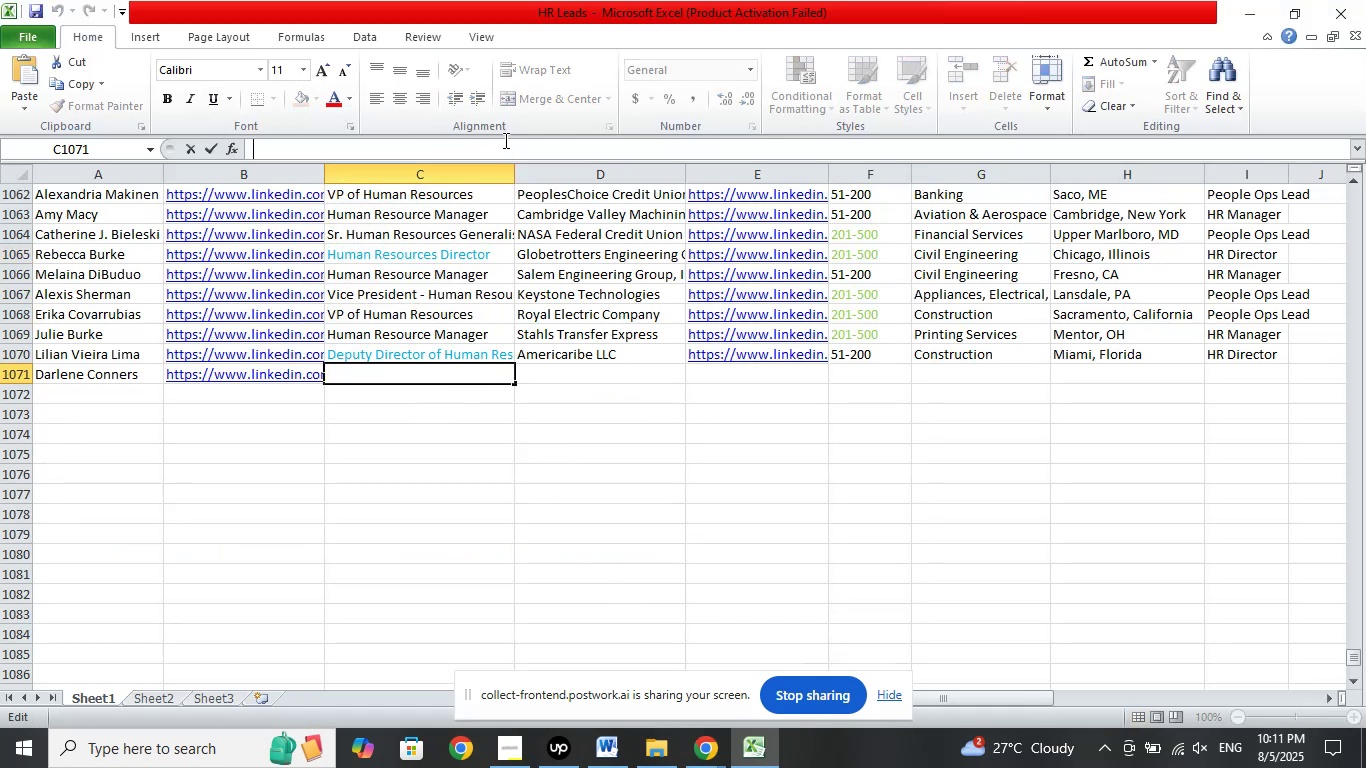 
right_click([504, 140])
 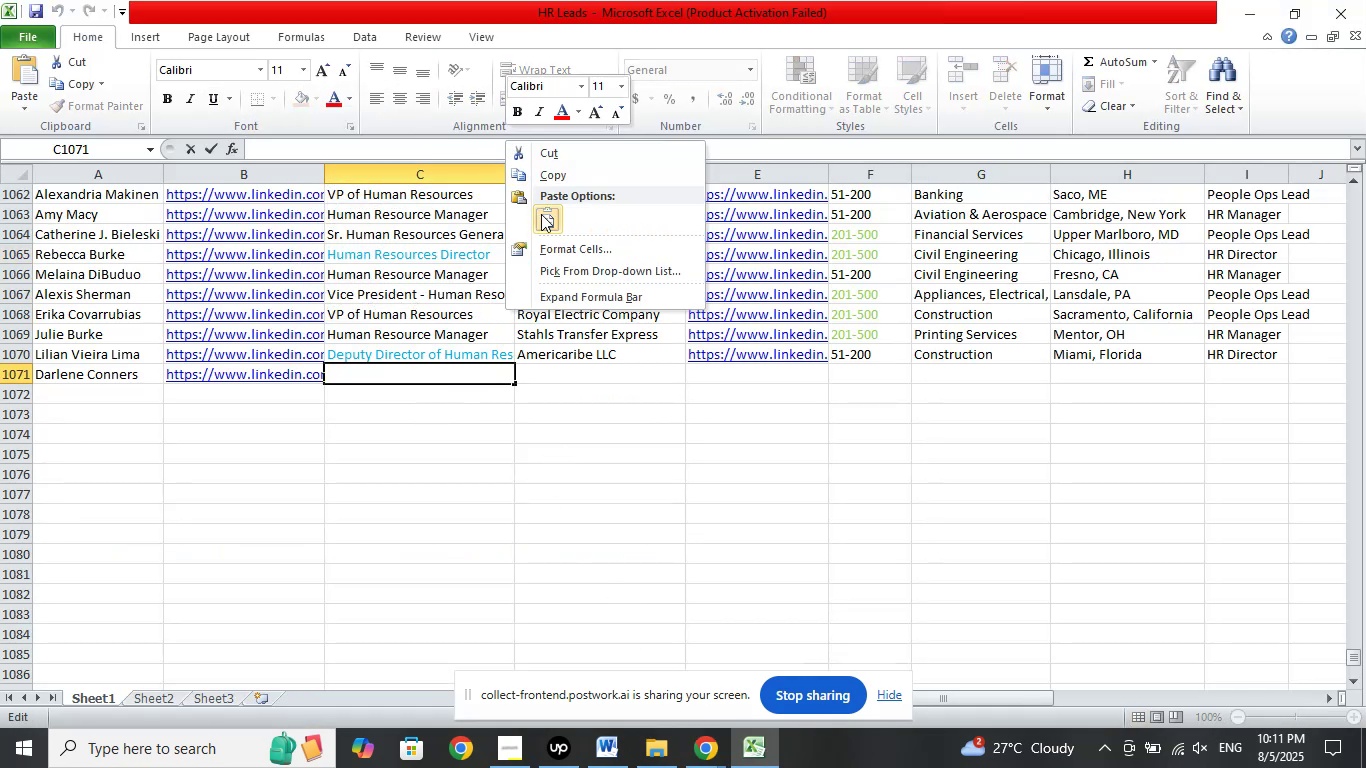 
left_click([542, 214])
 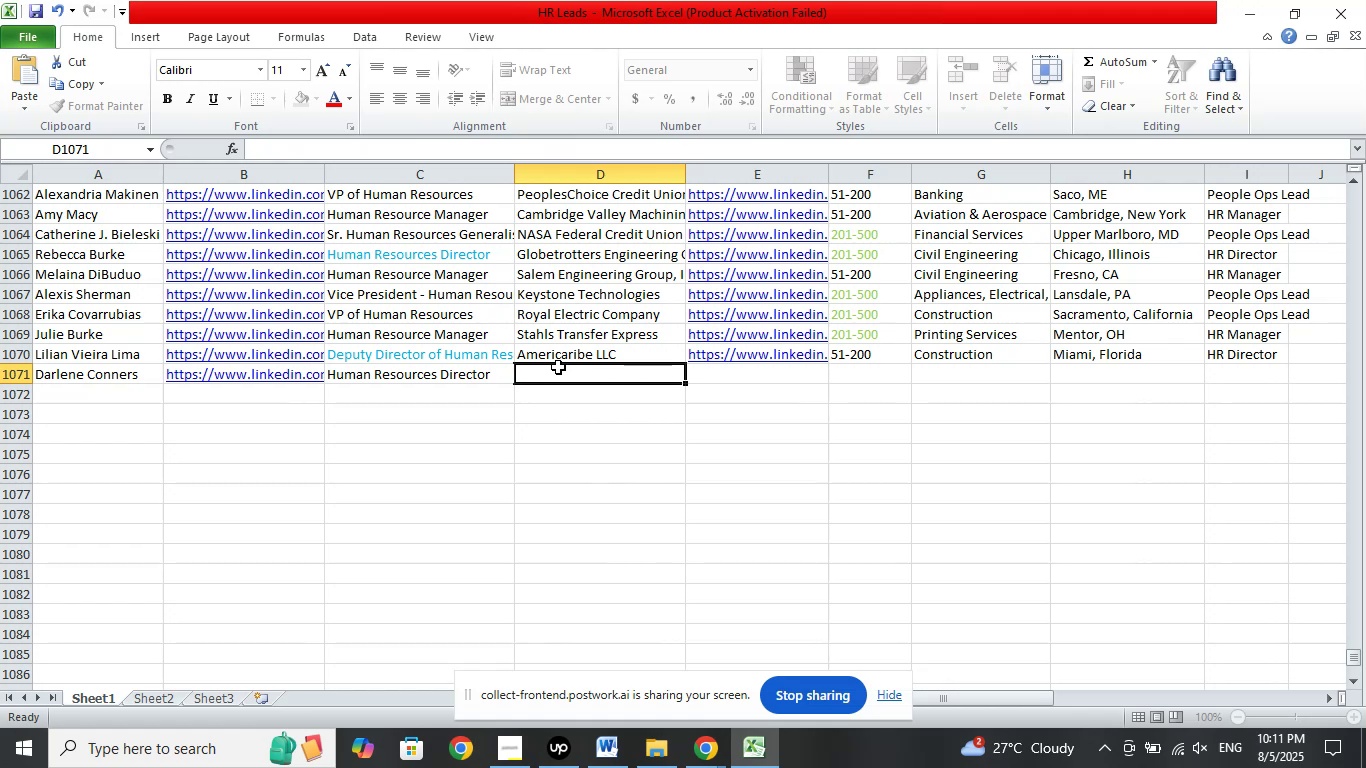 
scroll: coordinate [727, 496], scroll_direction: down, amount: 1.0
 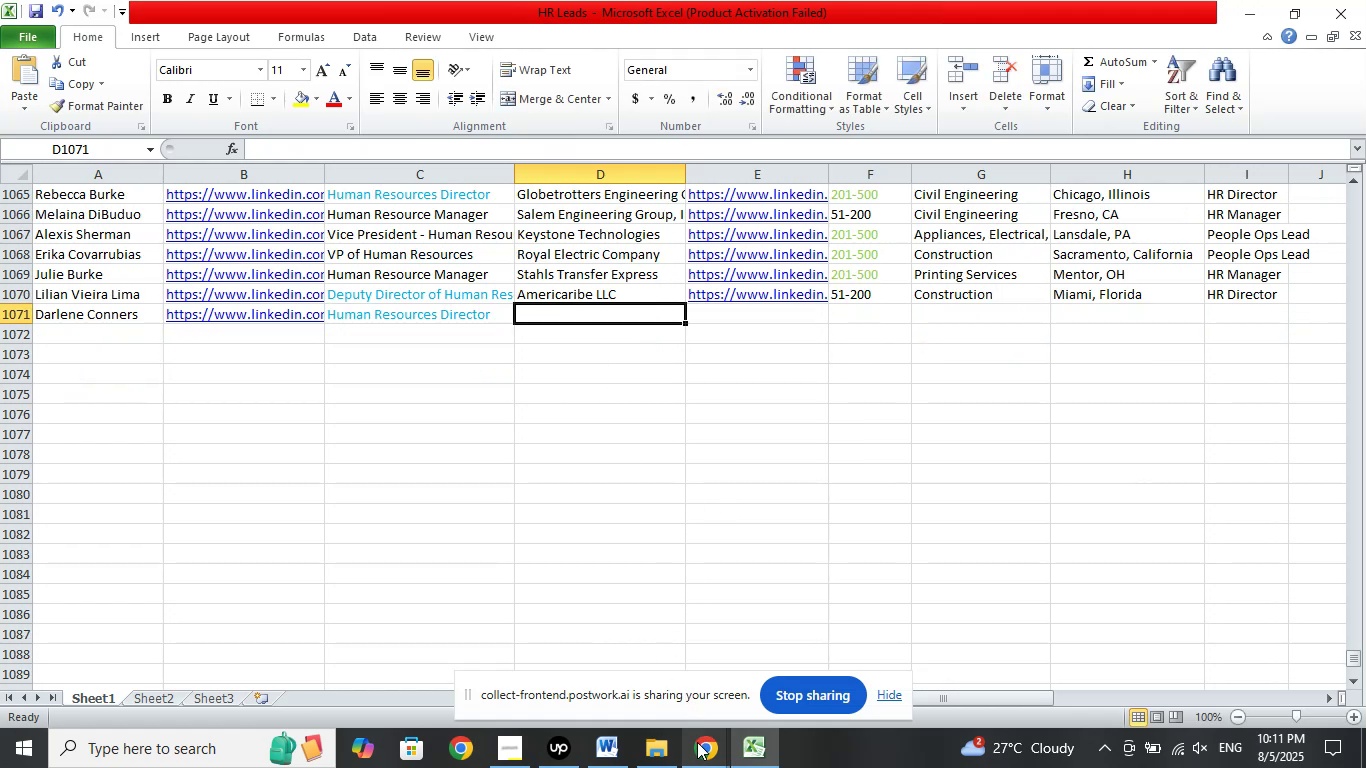 
double_click([611, 628])
 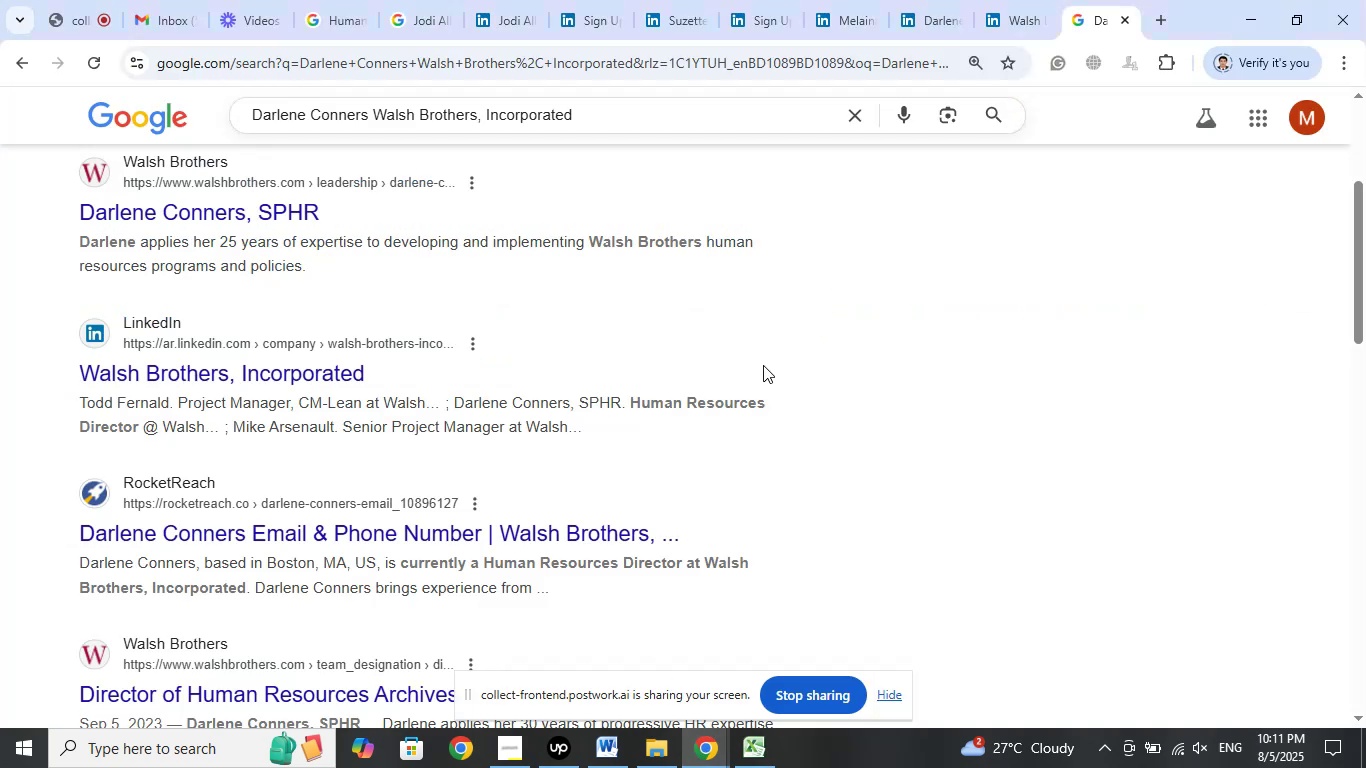 
scroll: coordinate [776, 491], scroll_direction: up, amount: 3.0
 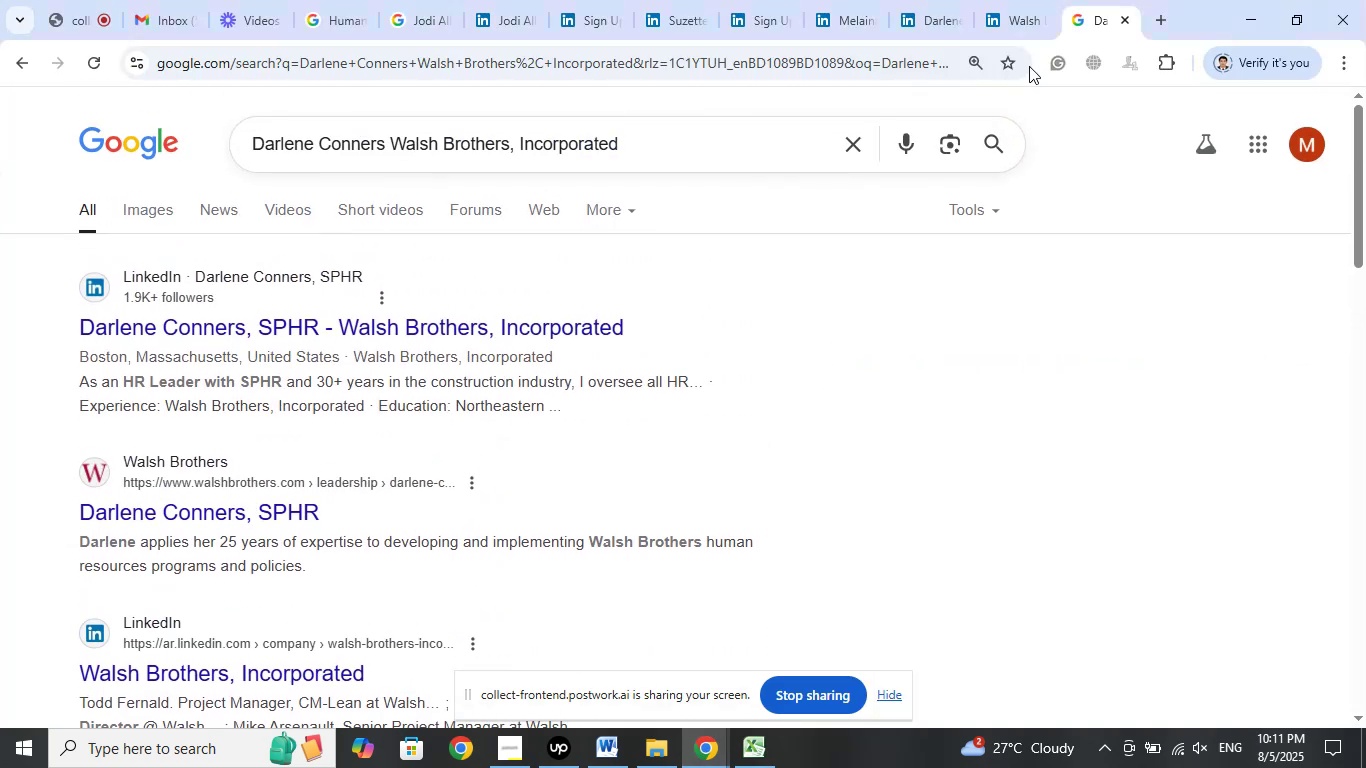 
left_click([1026, 26])
 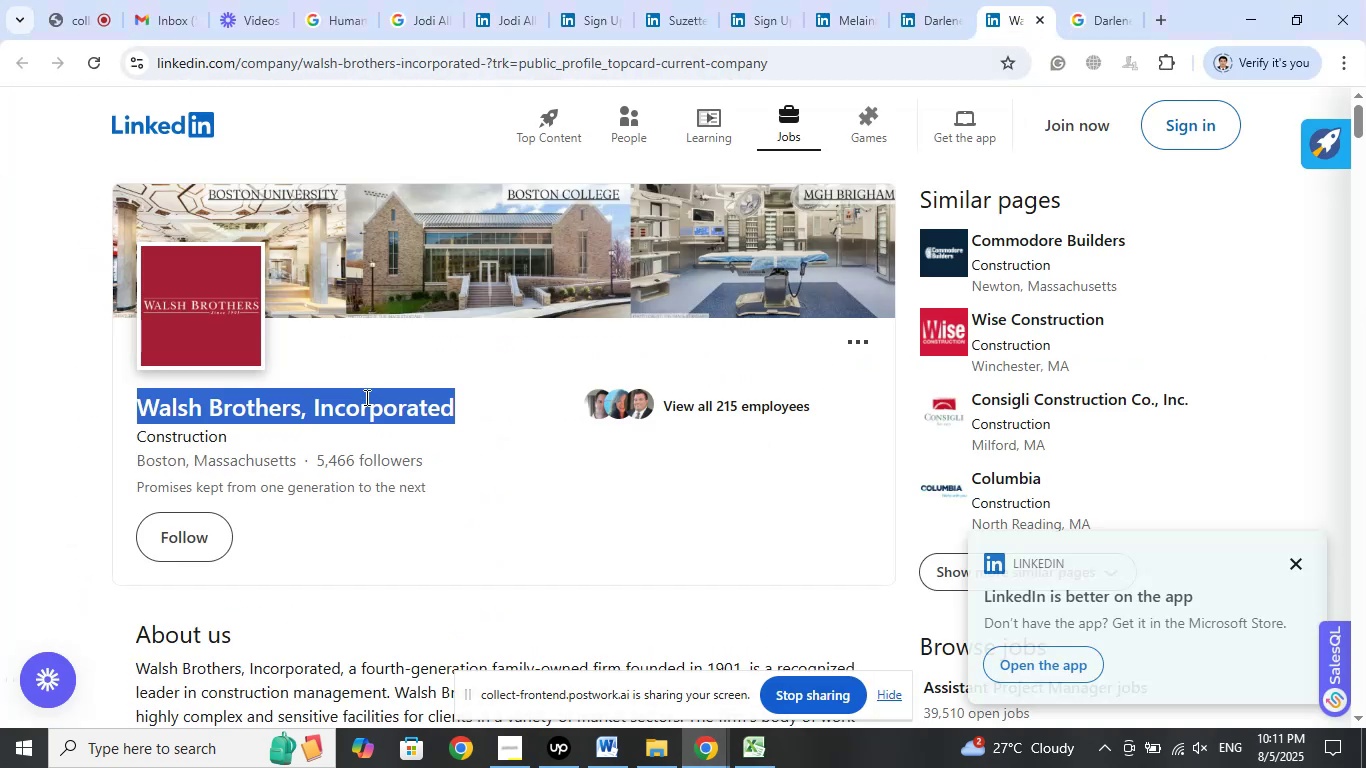 
right_click([367, 396])
 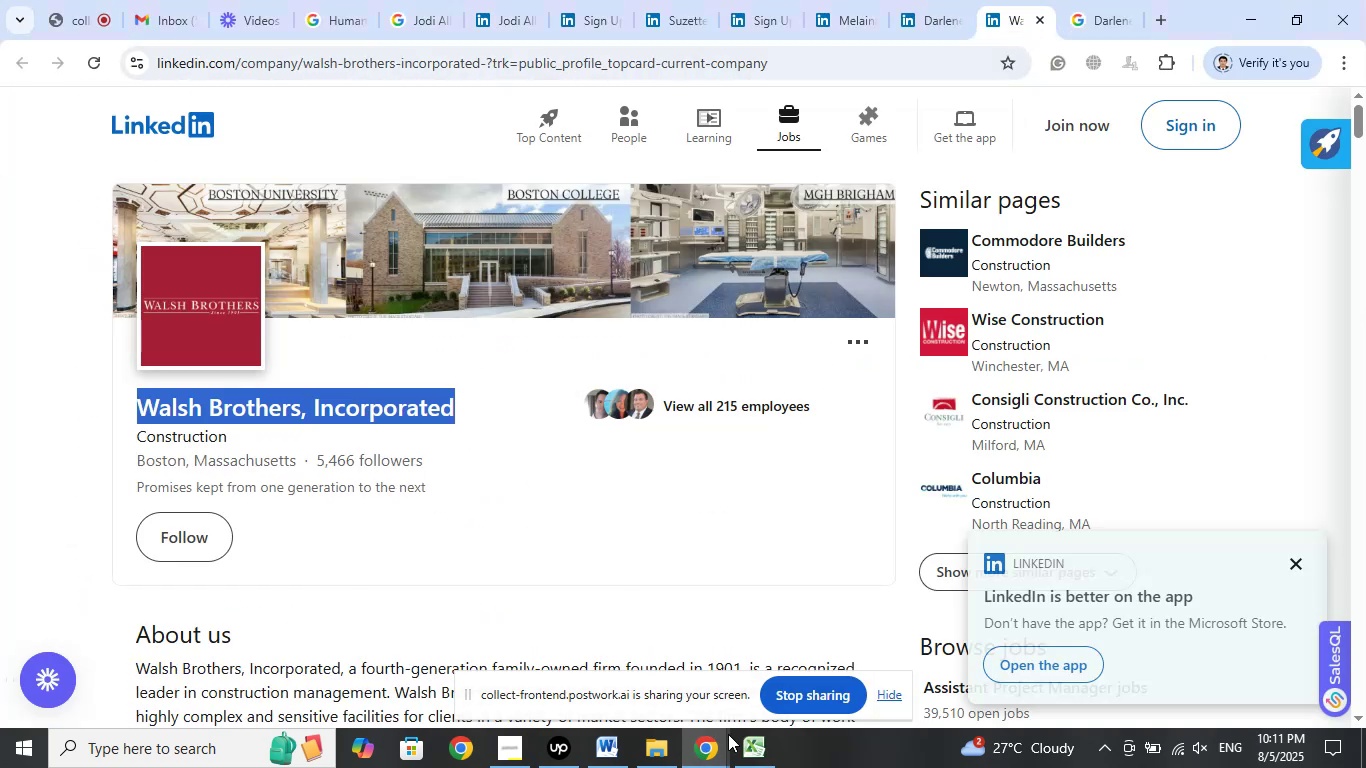 
left_click([757, 751])
 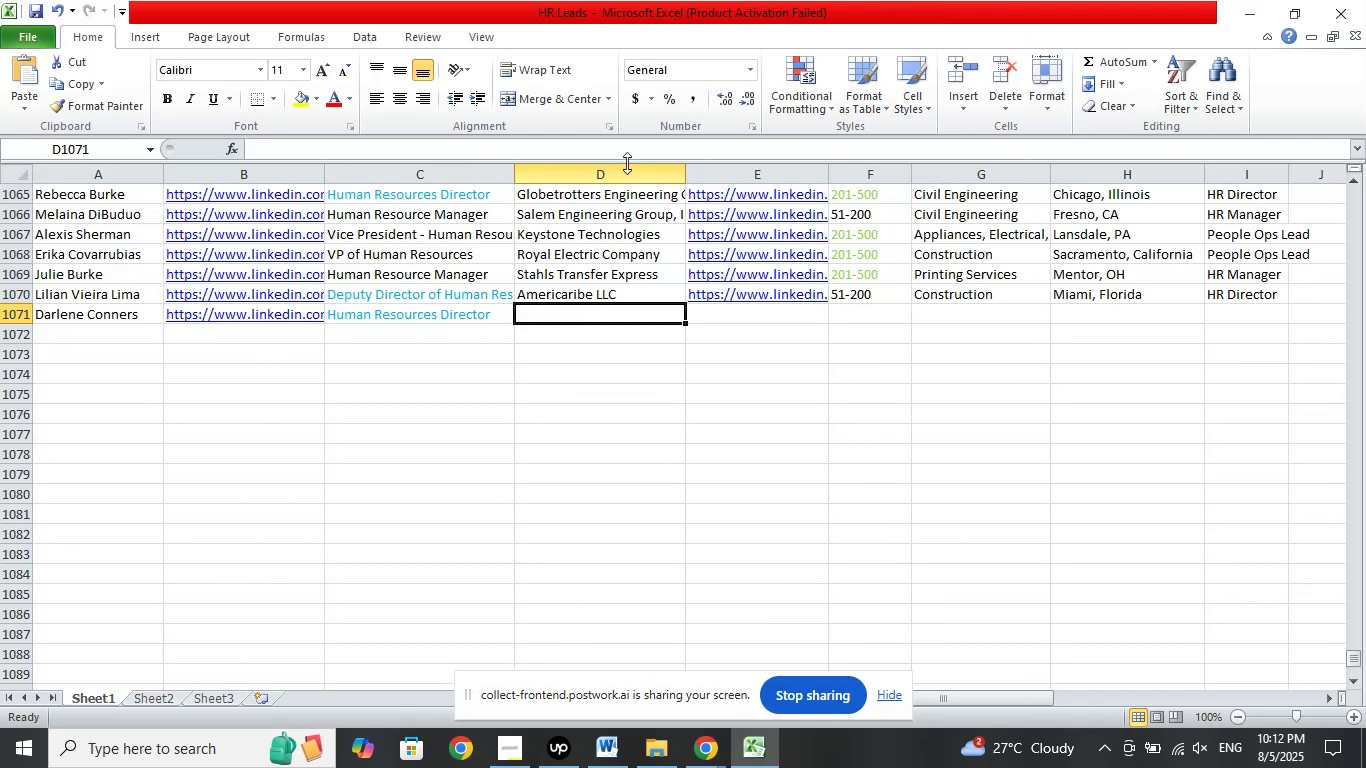 
left_click([629, 154])
 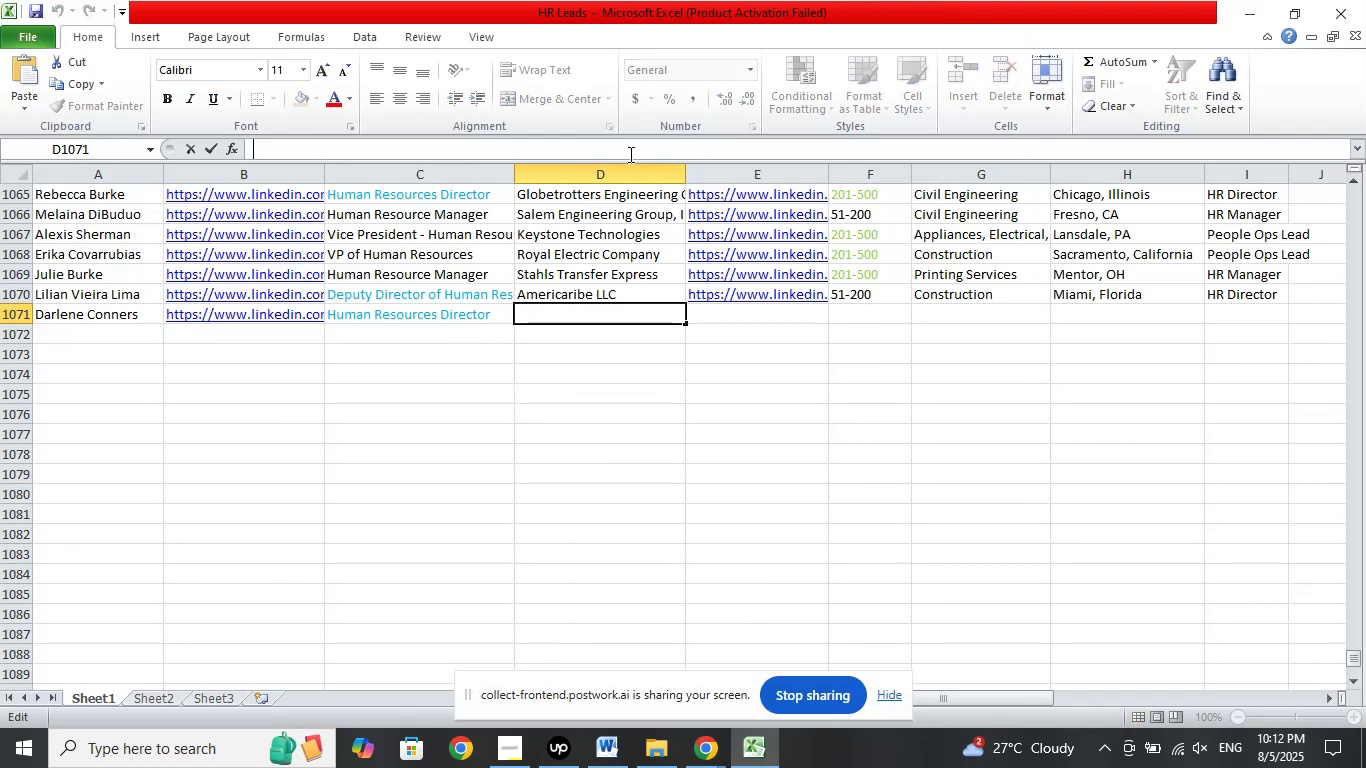 
right_click([629, 154])
 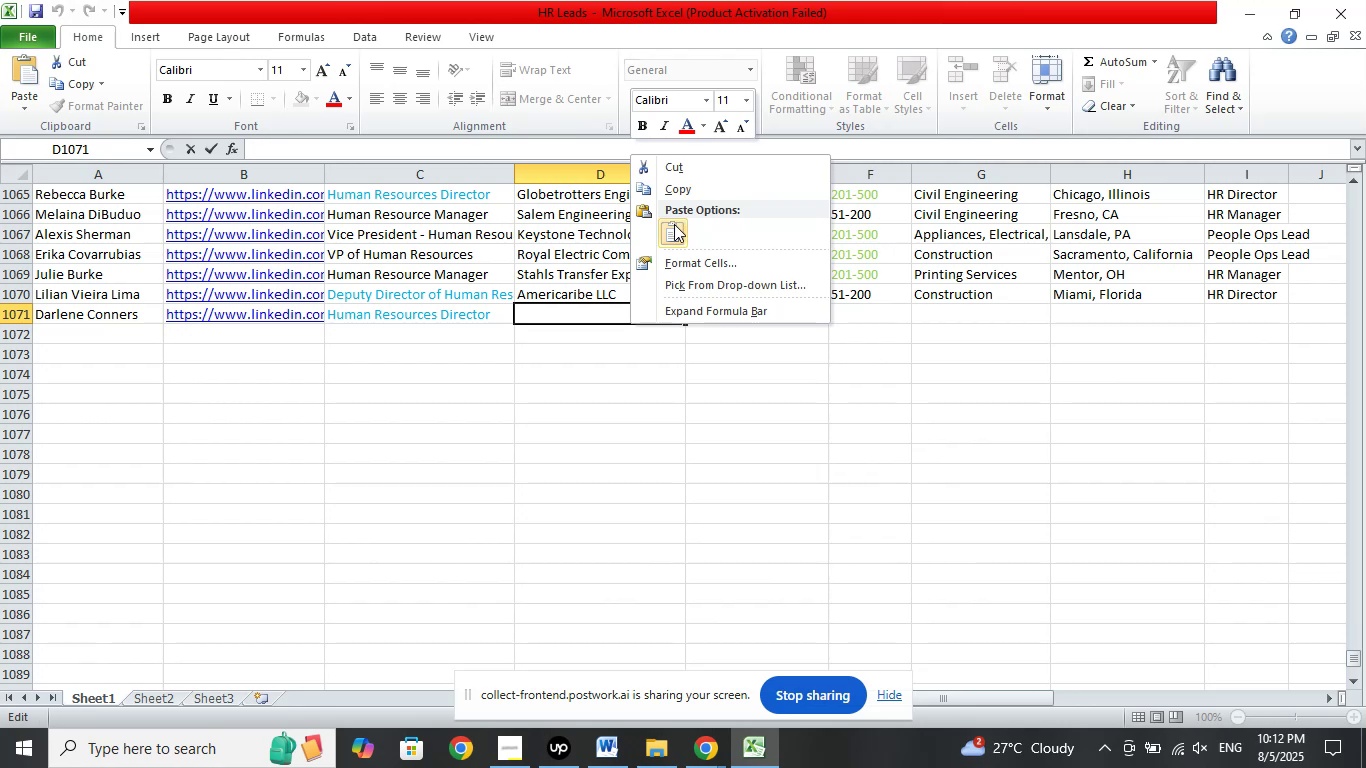 
left_click([674, 224])
 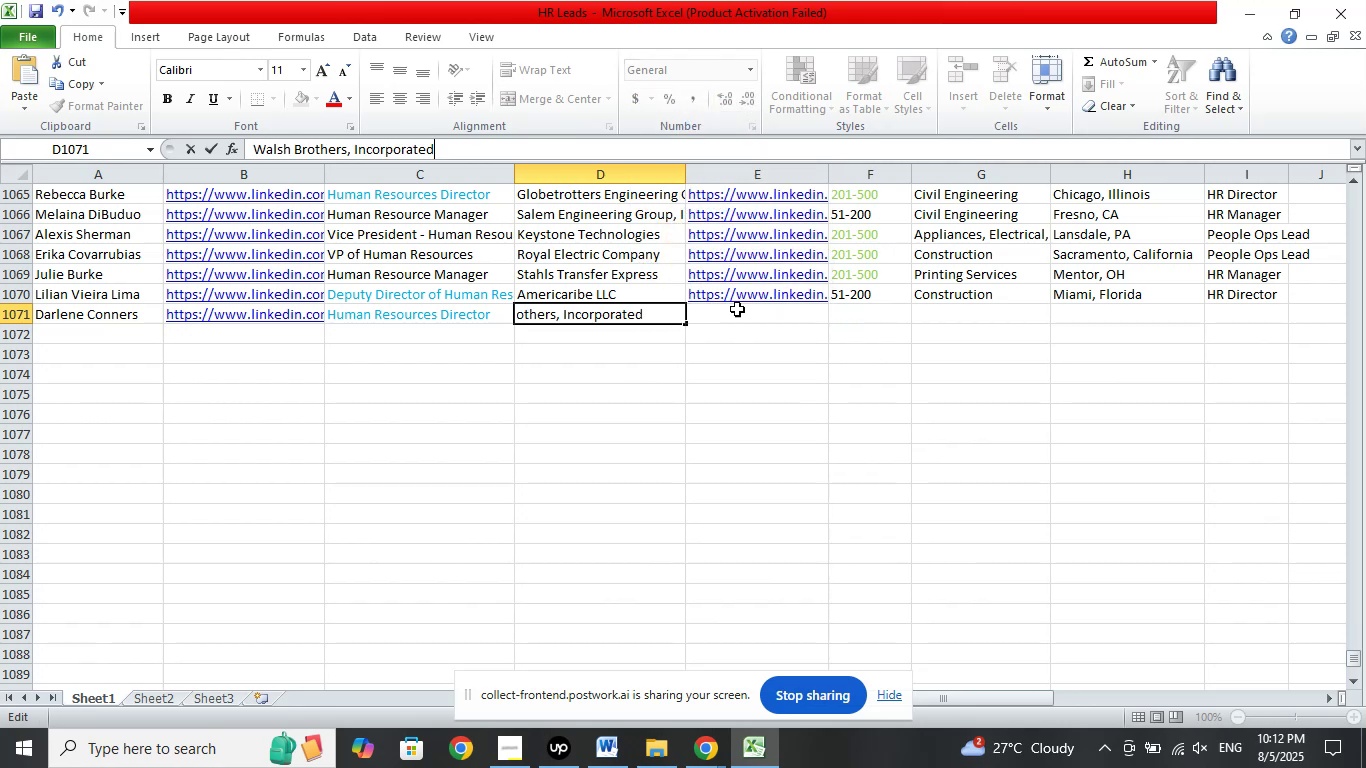 
left_click([737, 304])
 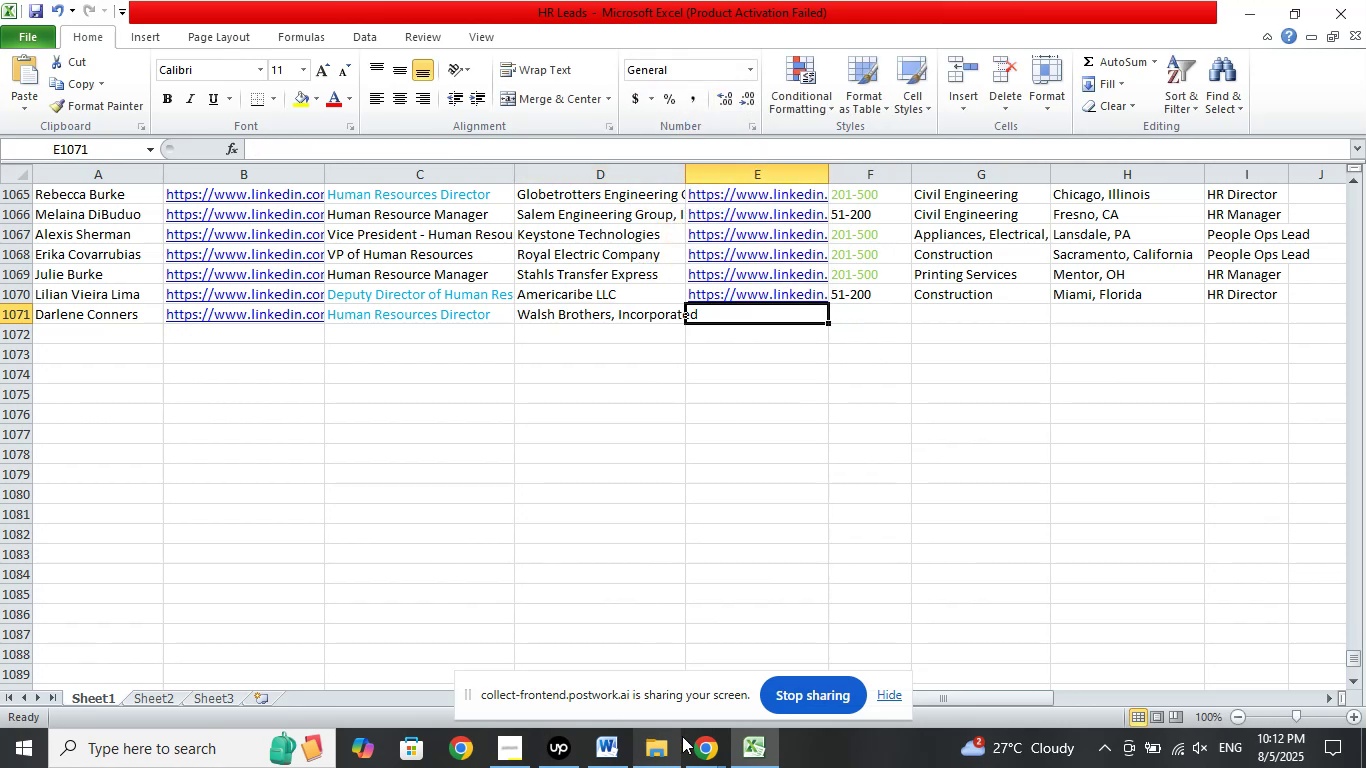 
left_click([707, 739])
 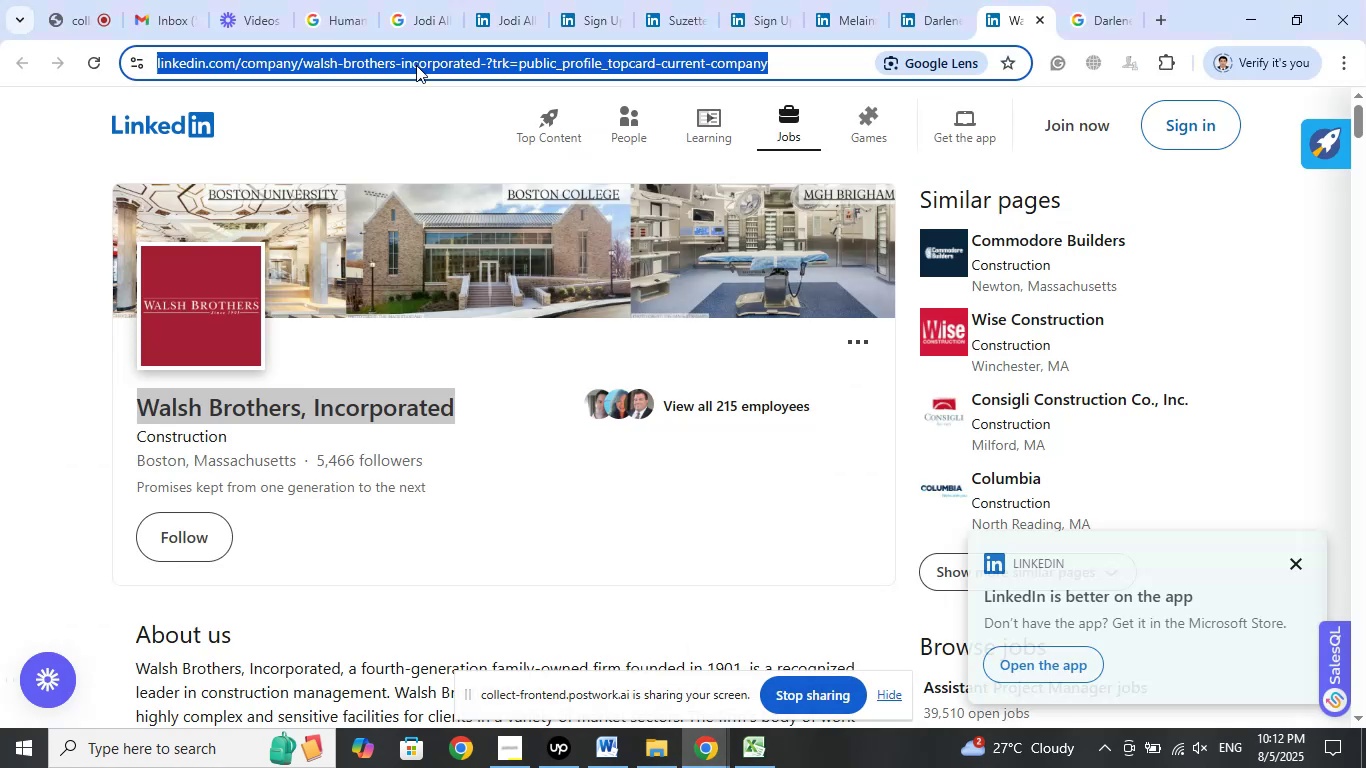 
left_click([535, 58])
 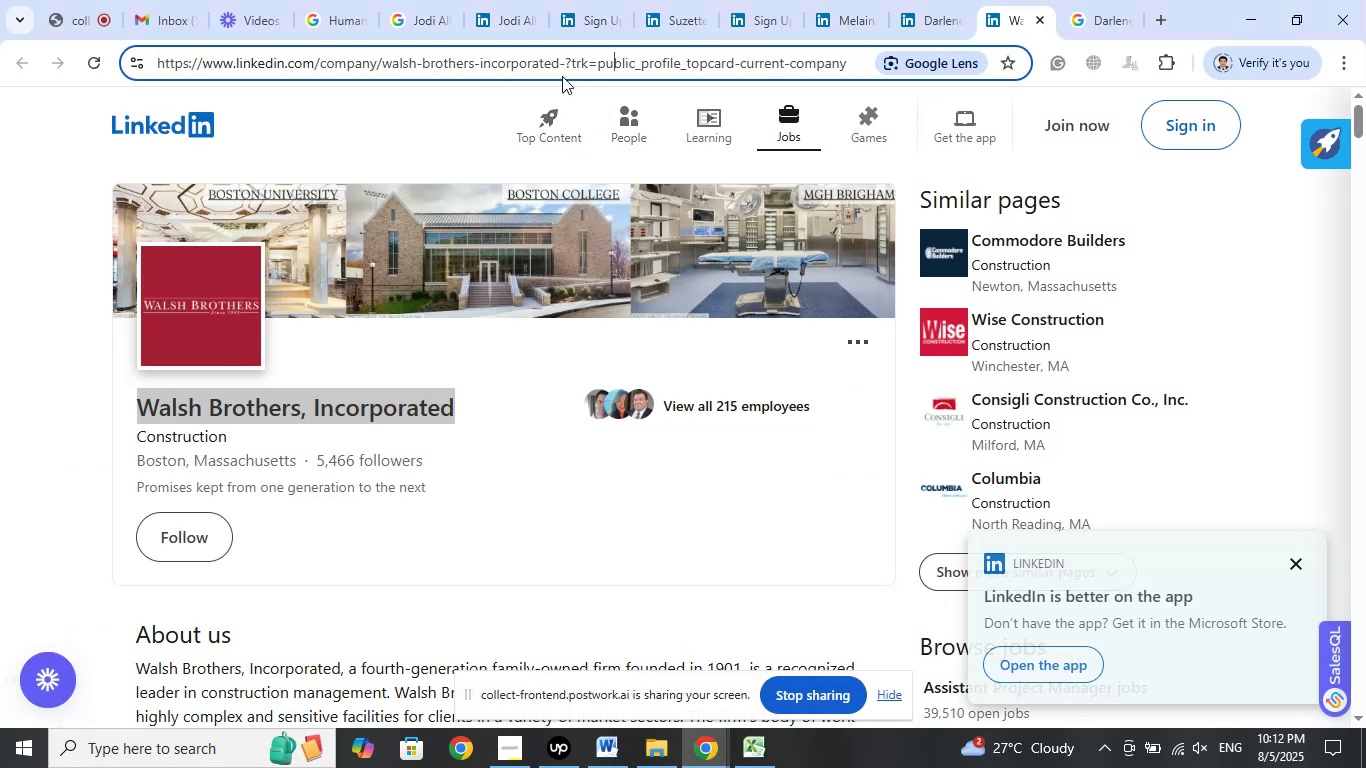 
left_click_drag(start_coordinate=[558, 63], to_coordinate=[100, 61])
 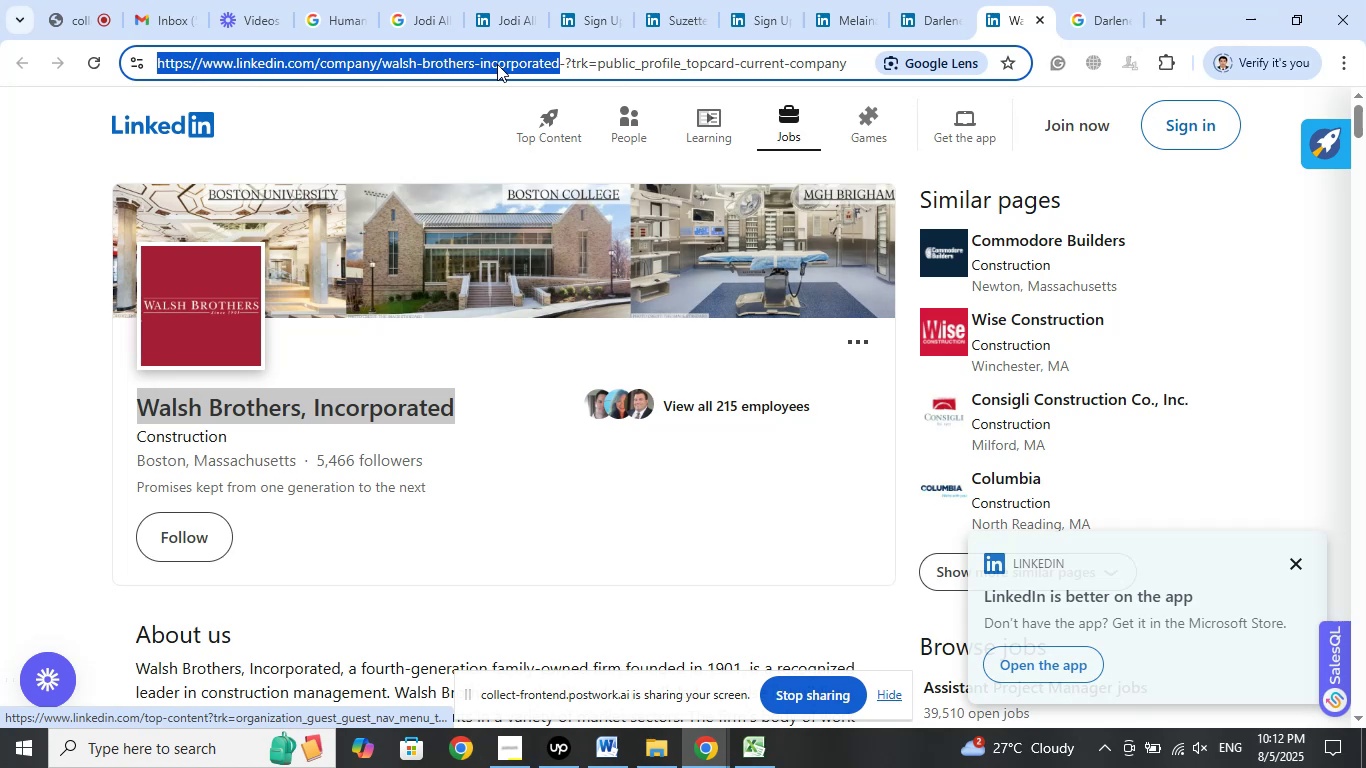 
right_click([499, 61])
 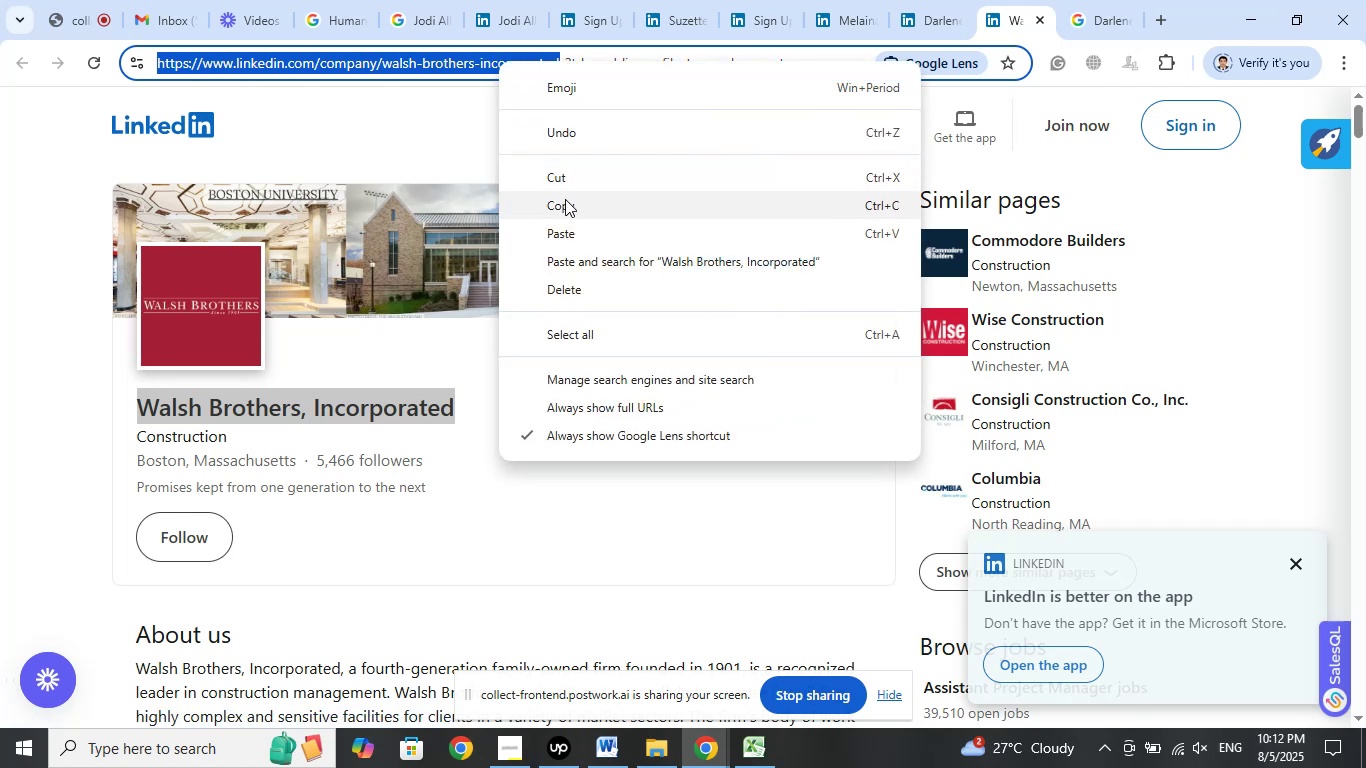 
left_click([566, 201])
 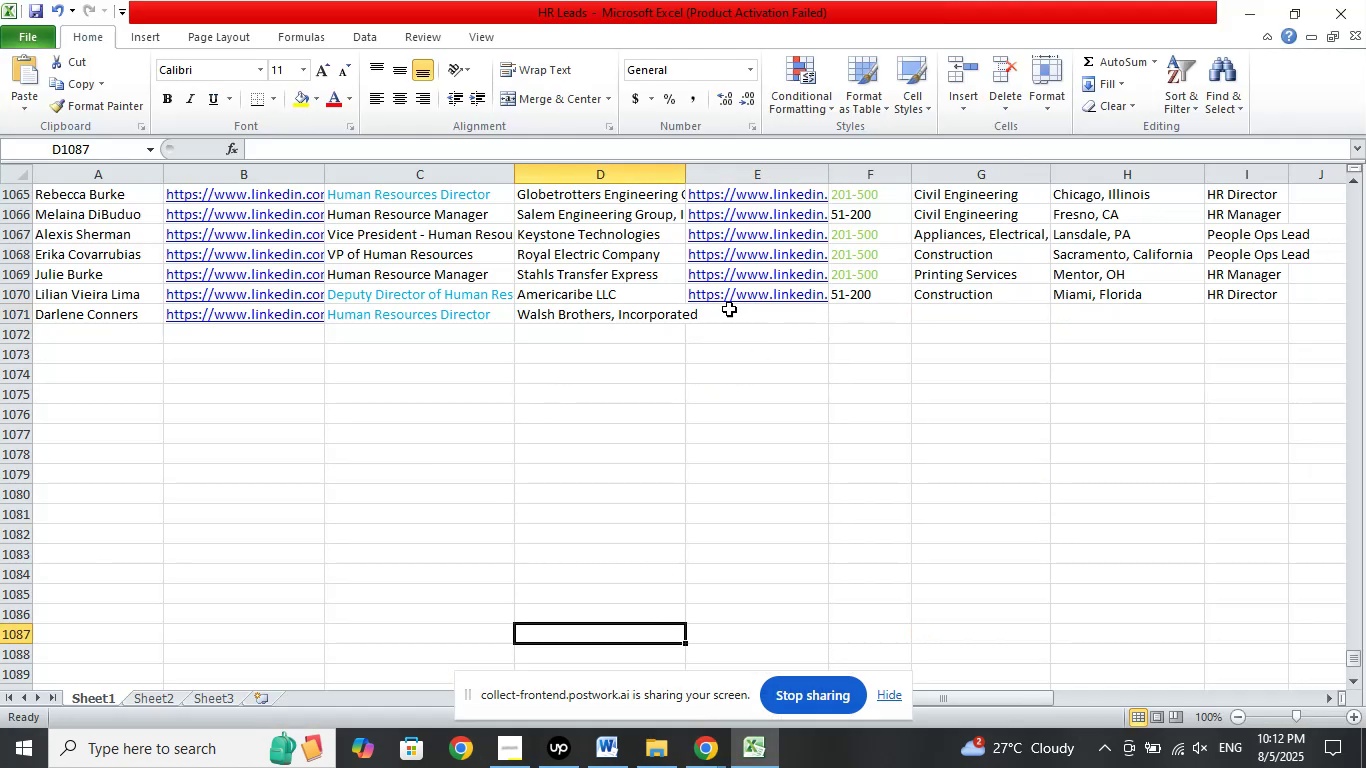 
left_click([685, 149])
 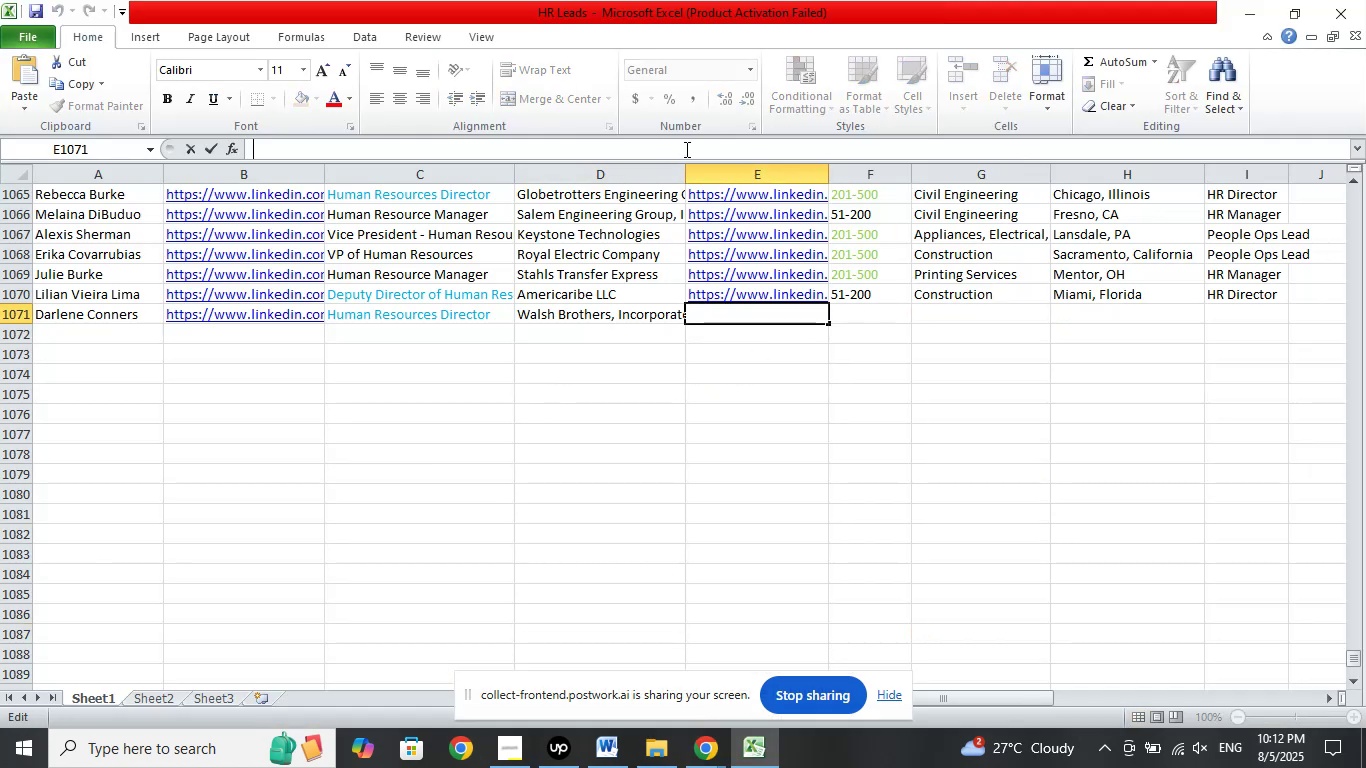 
right_click([685, 149])
 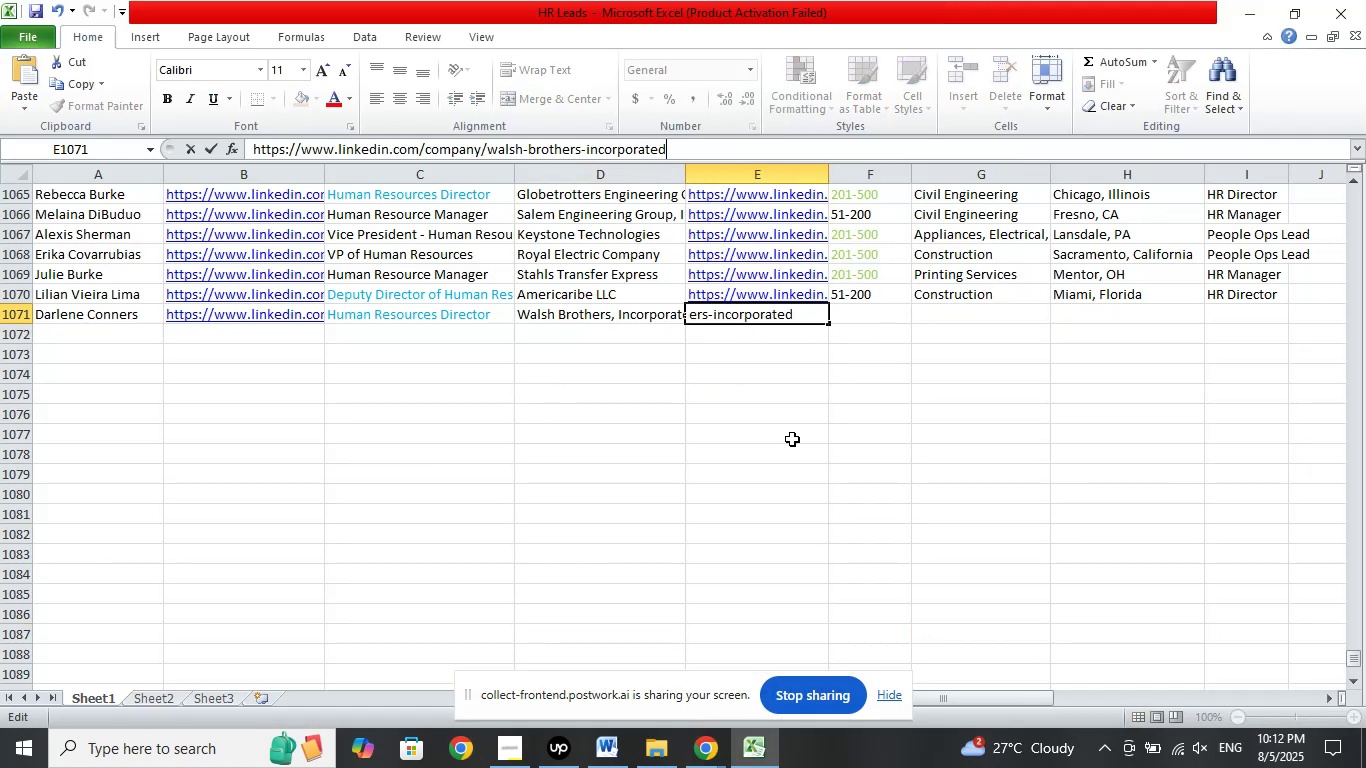 
double_click([793, 445])
 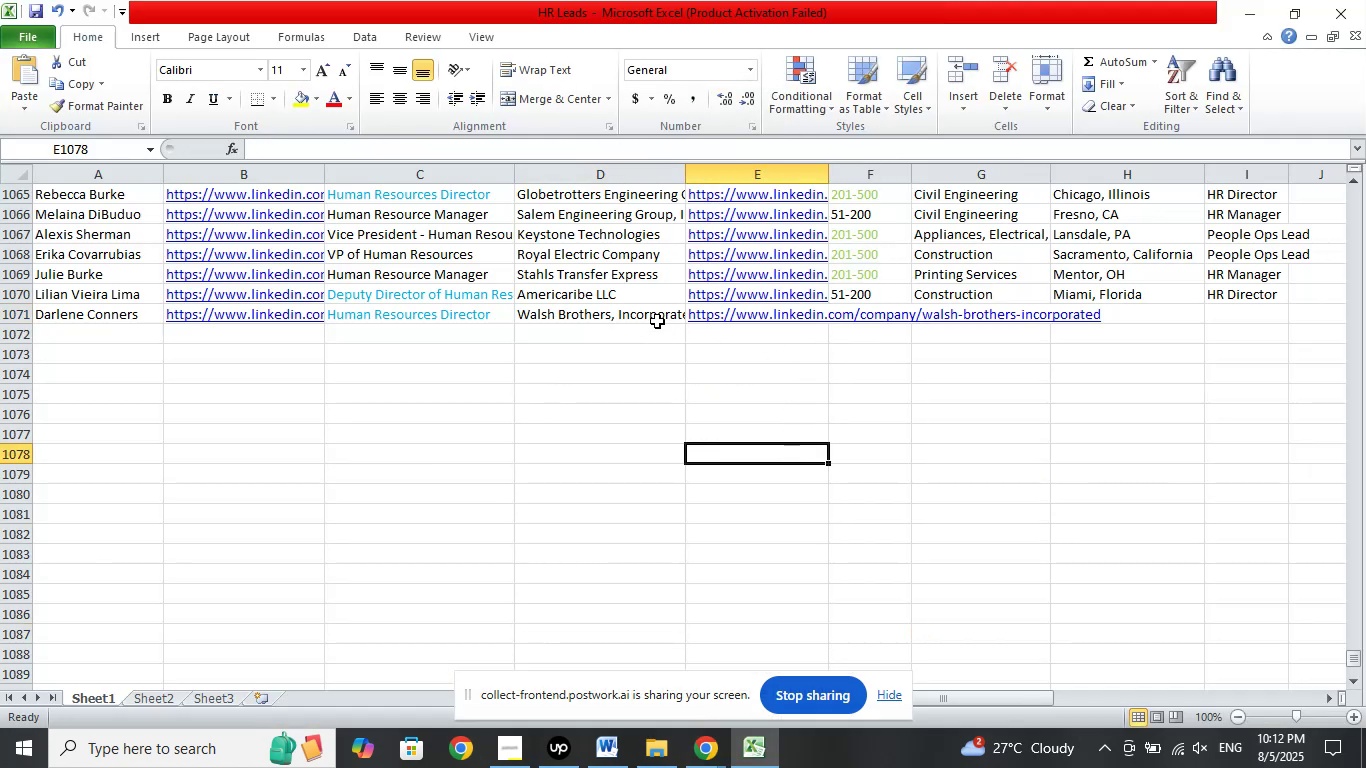 
left_click([648, 311])
 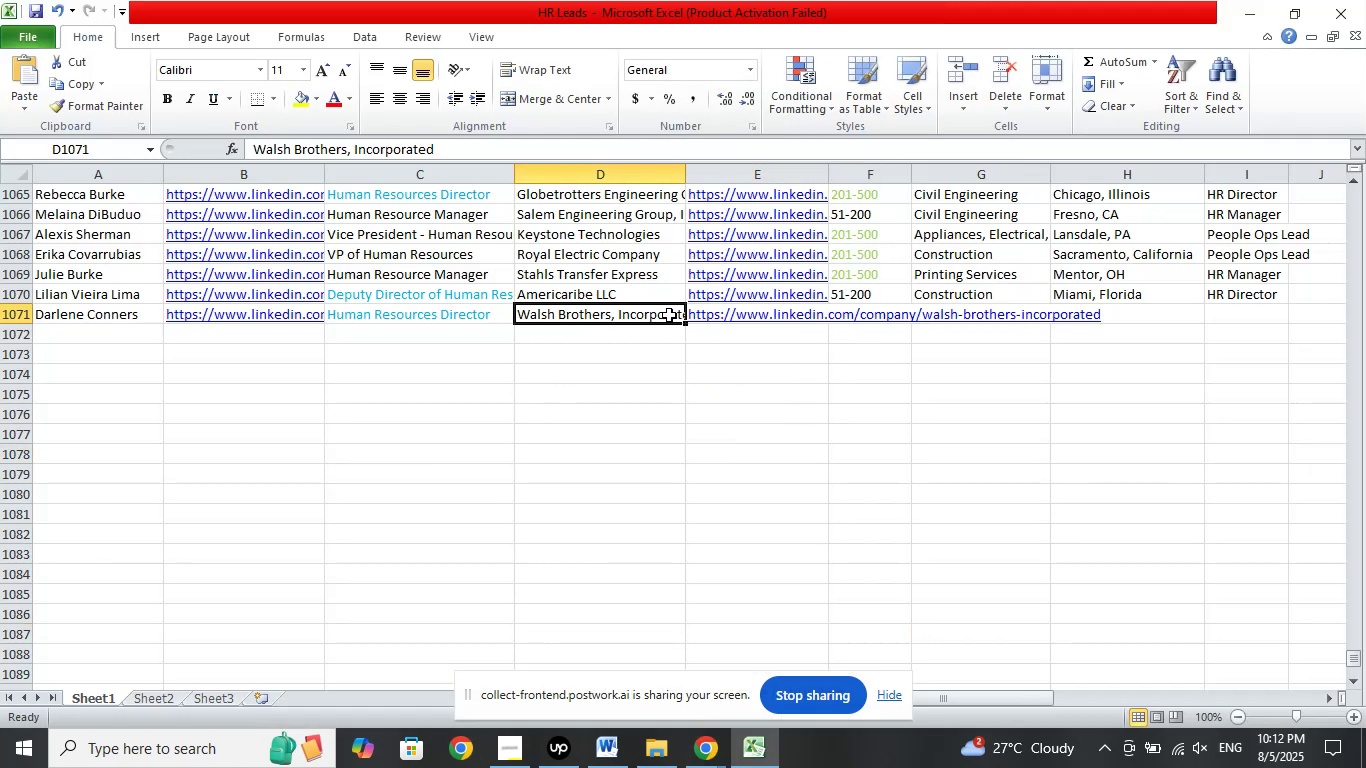 
key(ArrowRight)
 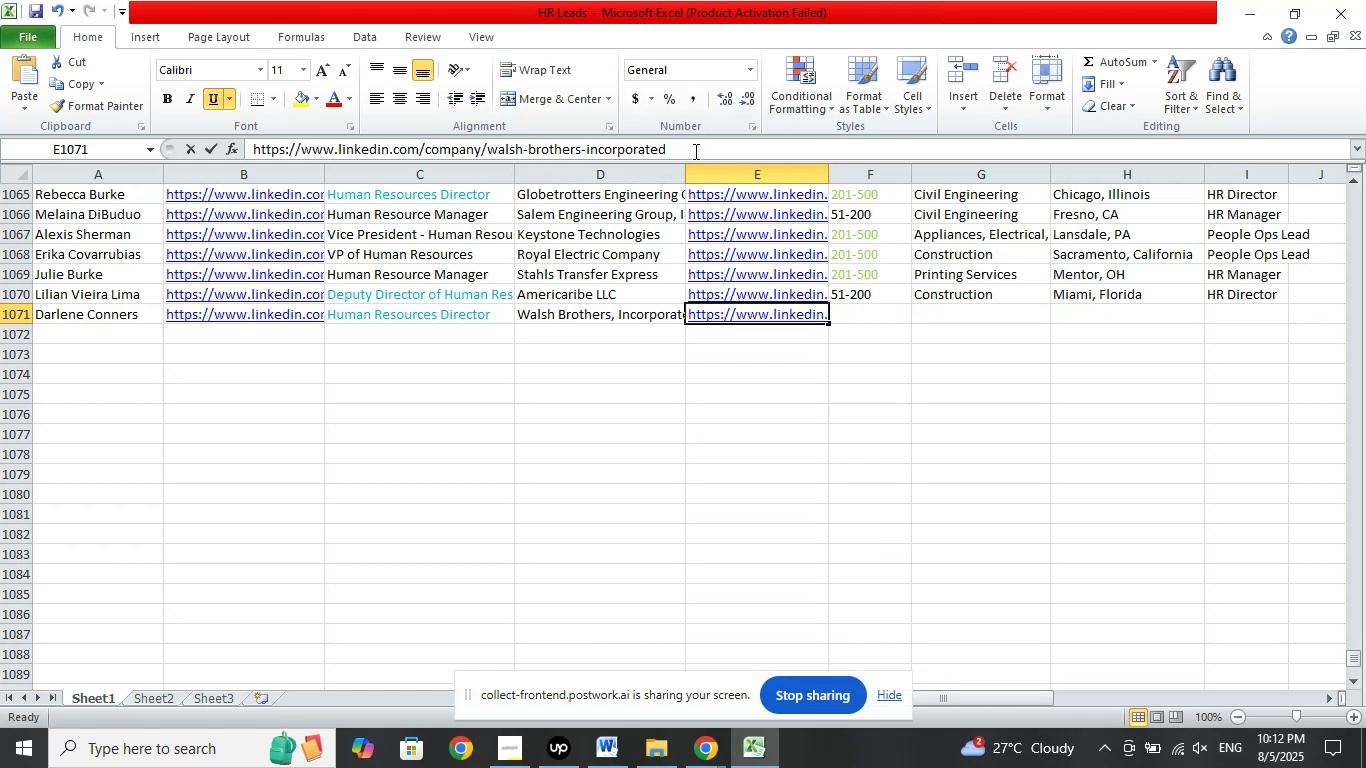 
key(Slash)
 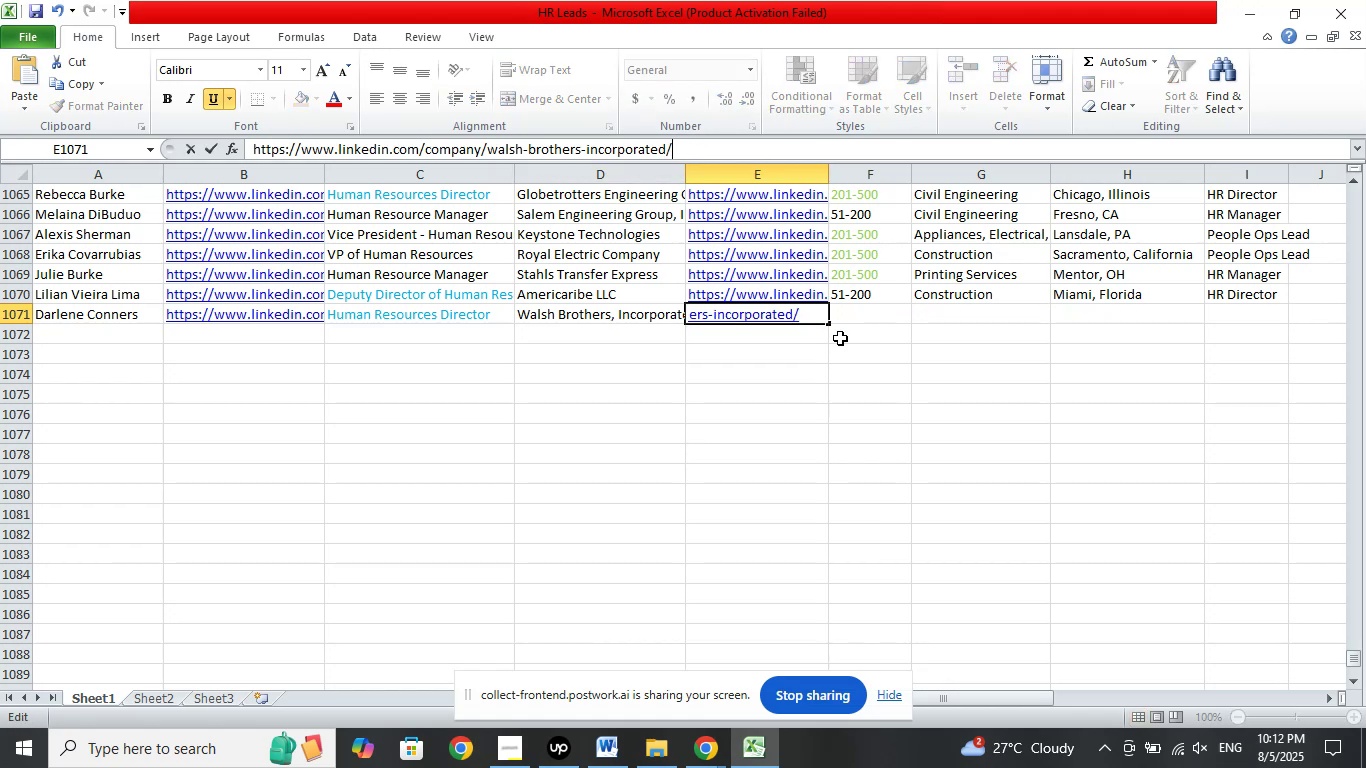 
left_click([856, 315])
 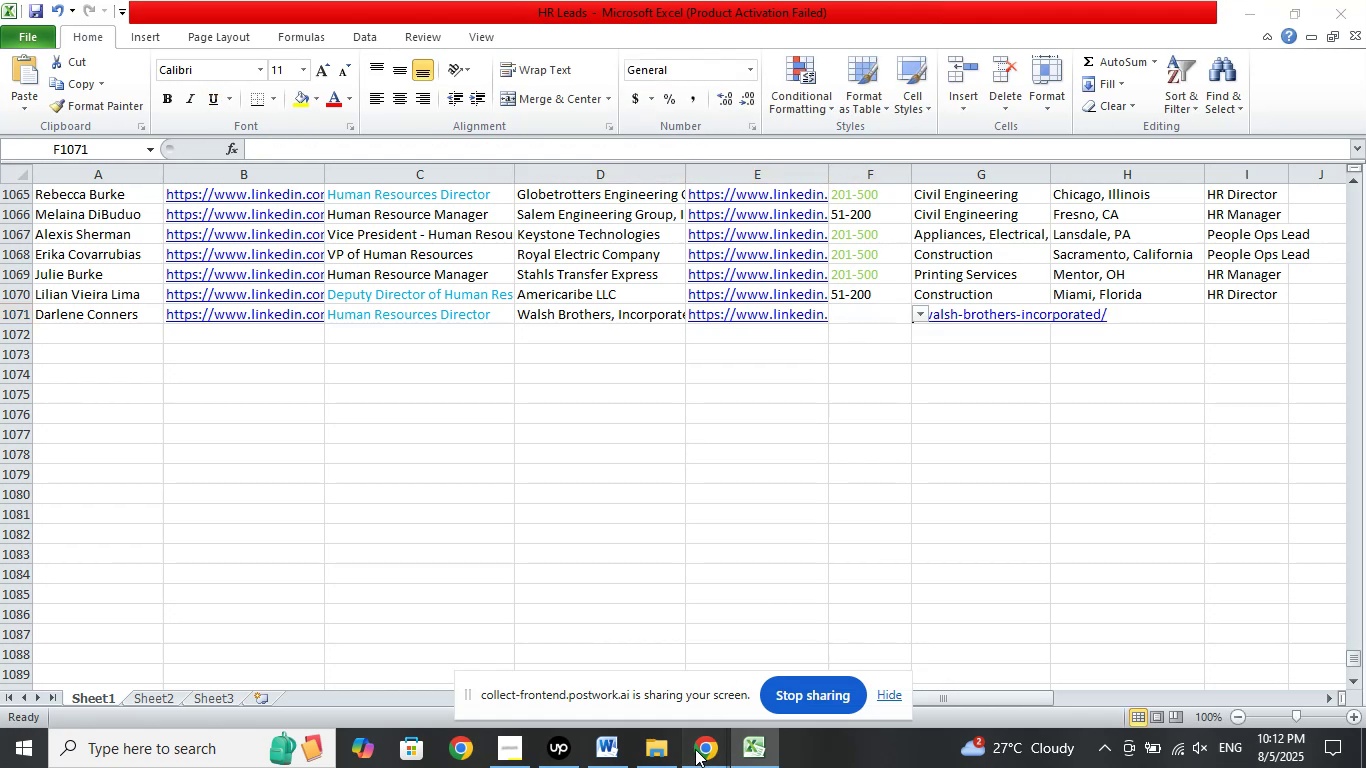 
double_click([597, 620])
 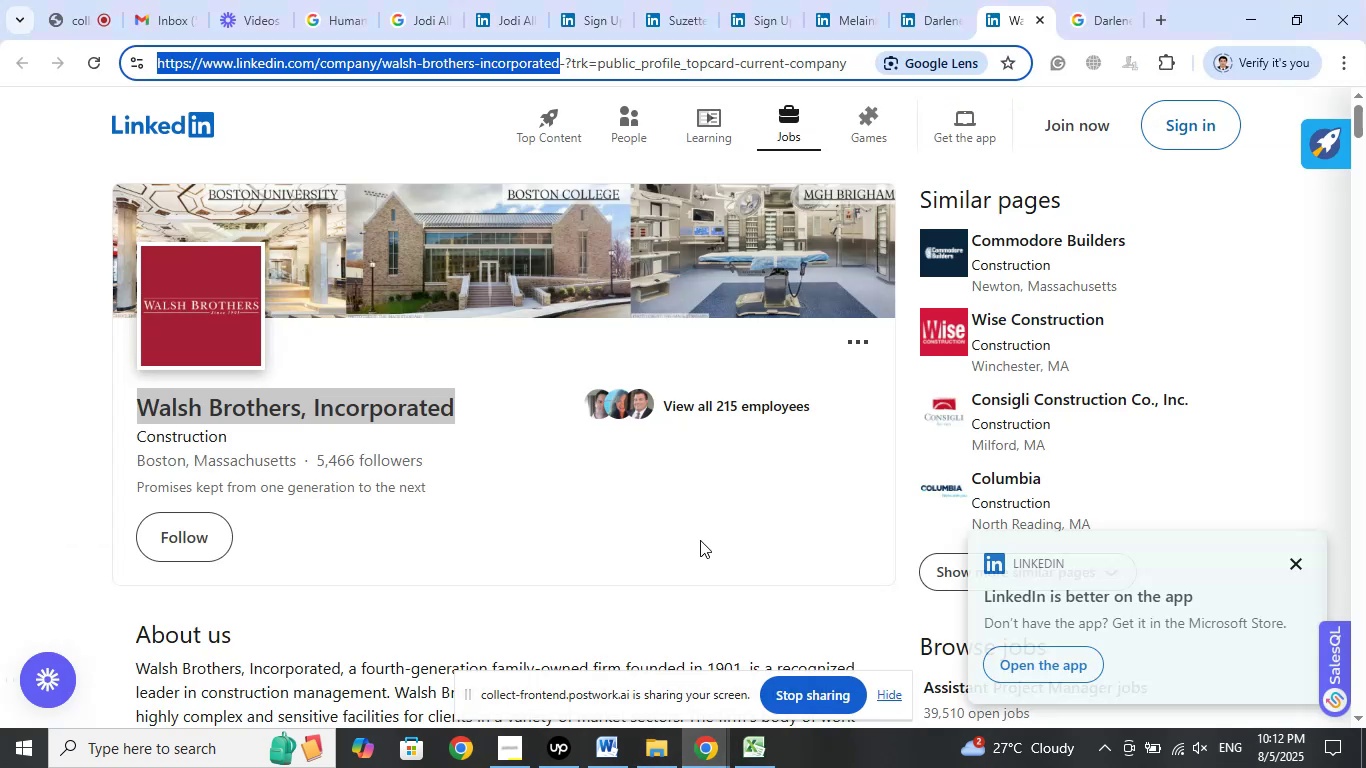 
scroll: coordinate [697, 518], scroll_direction: down, amount: 7.0
 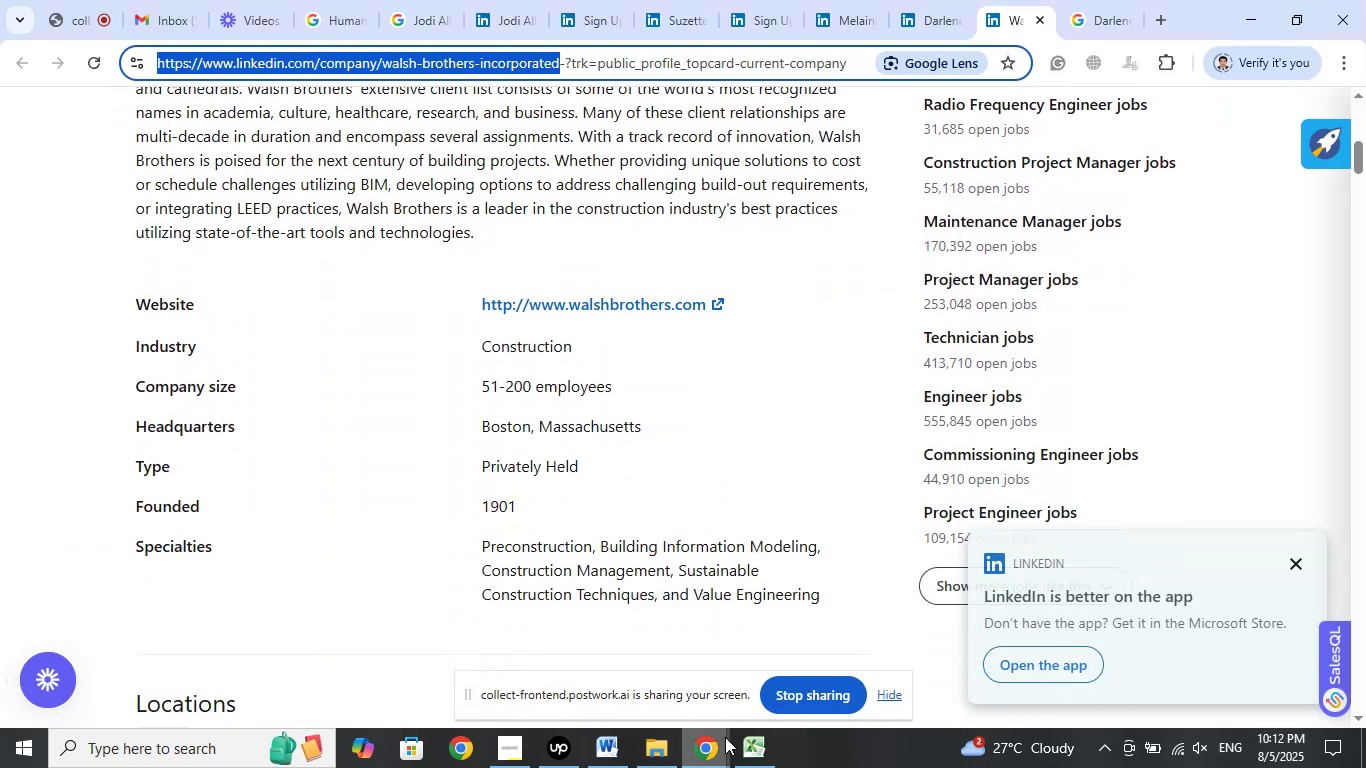 
left_click([749, 757])
 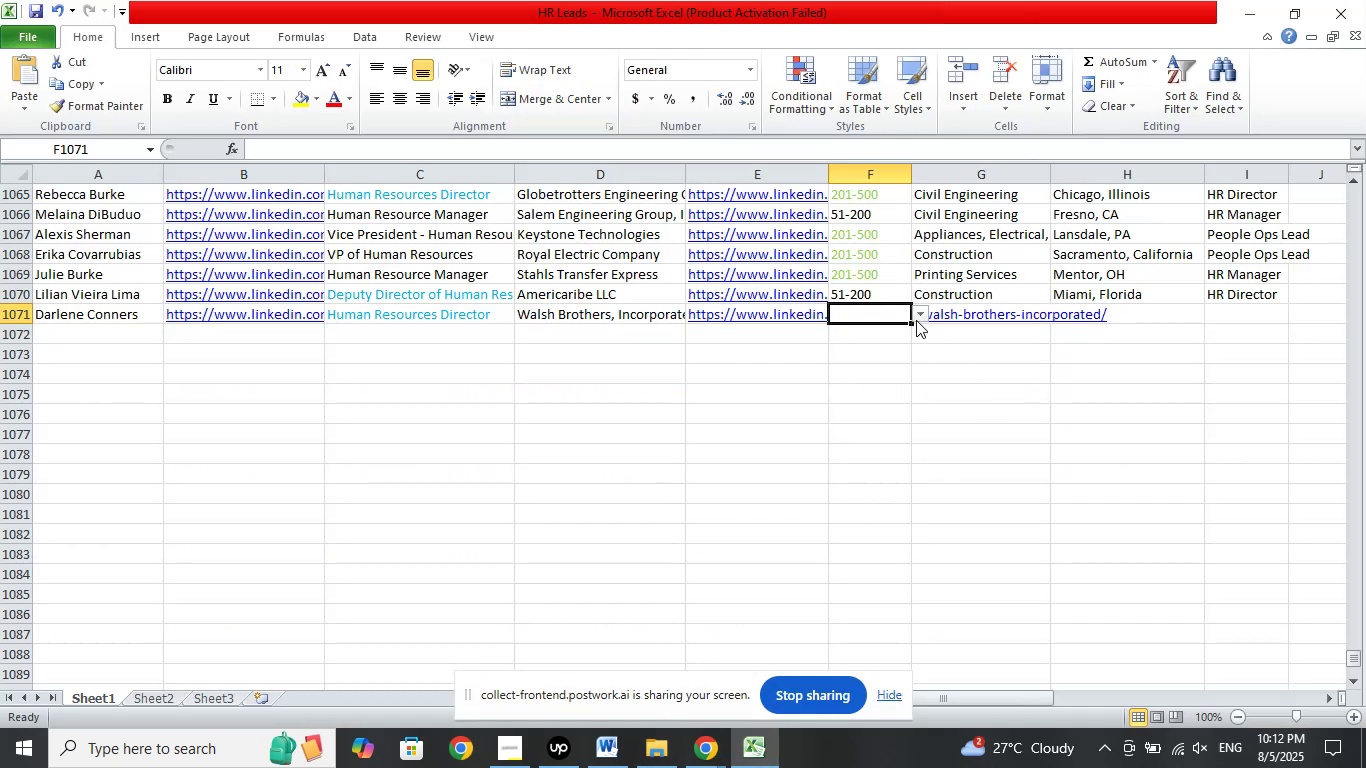 
left_click([917, 318])
 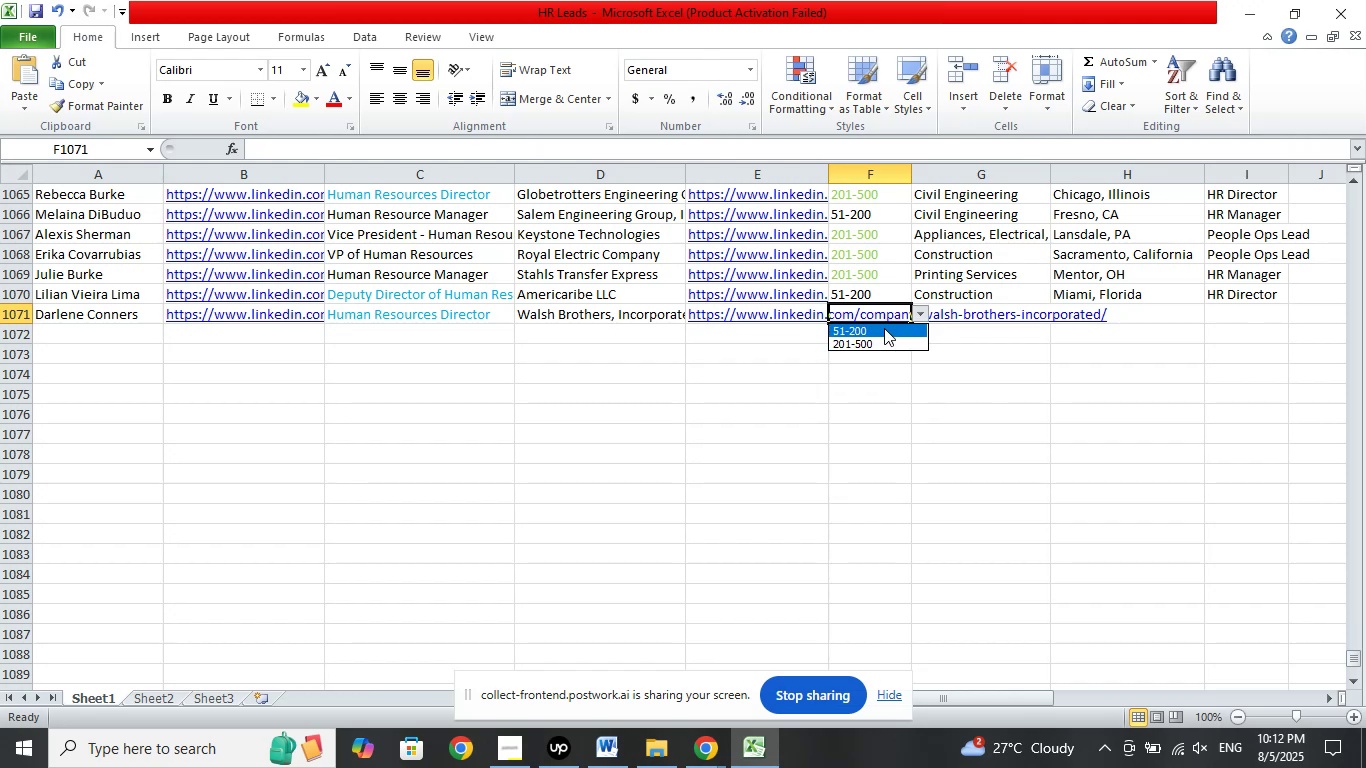 
left_click([884, 328])
 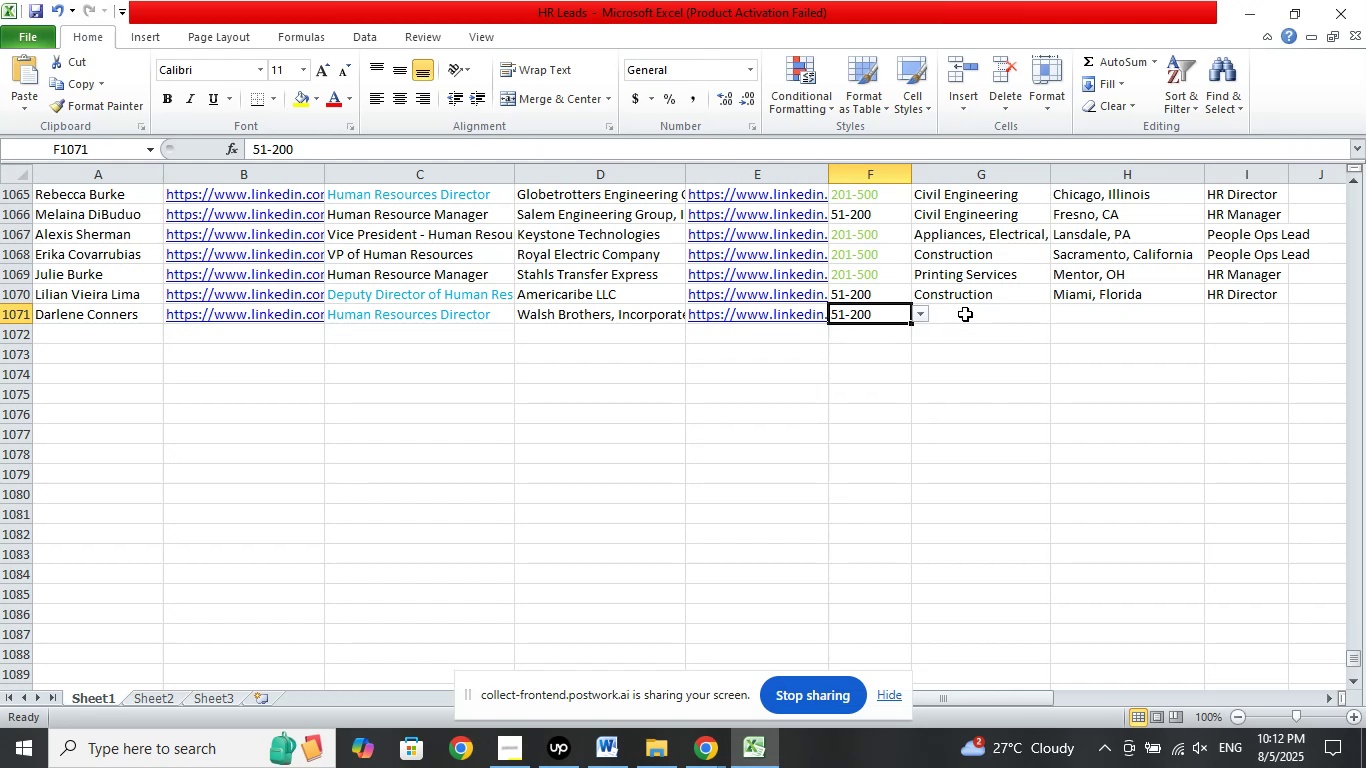 
left_click([965, 314])
 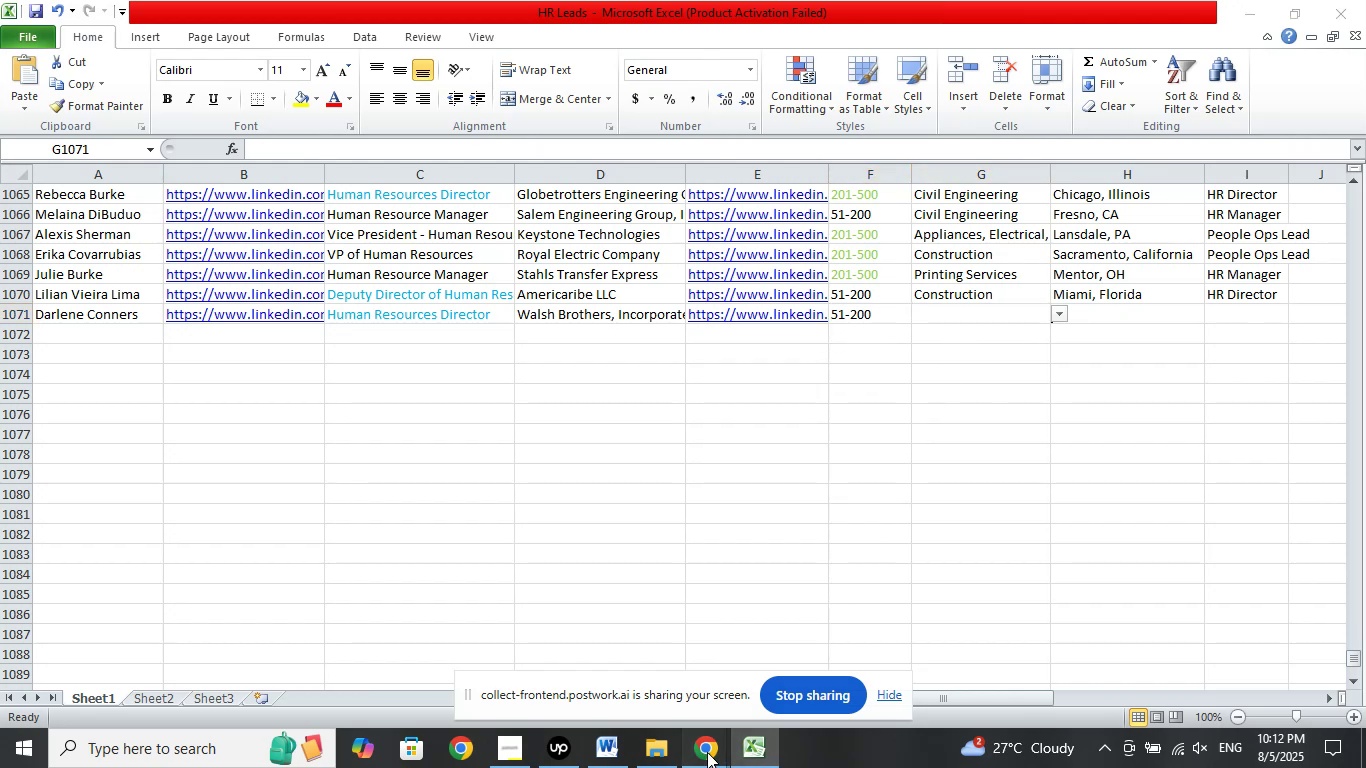 
double_click([625, 629])
 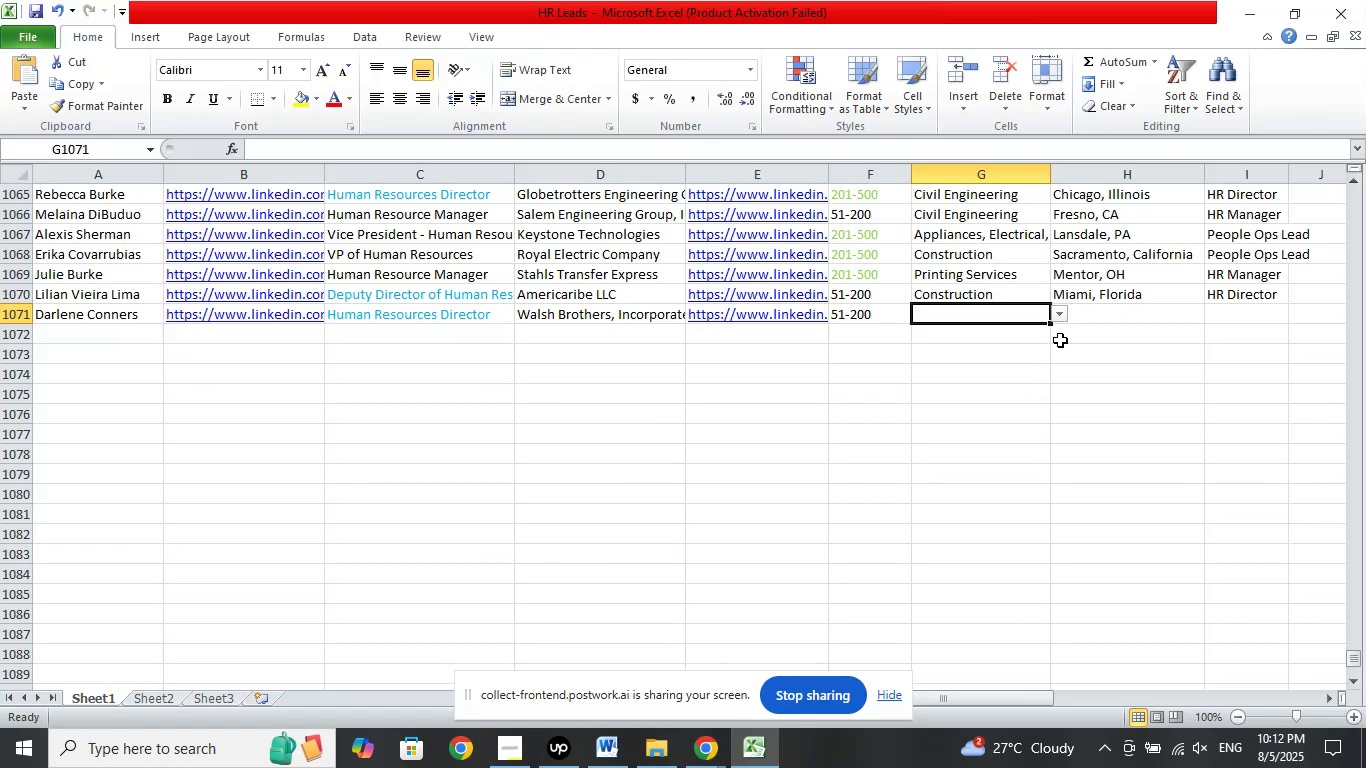 
left_click([1058, 312])
 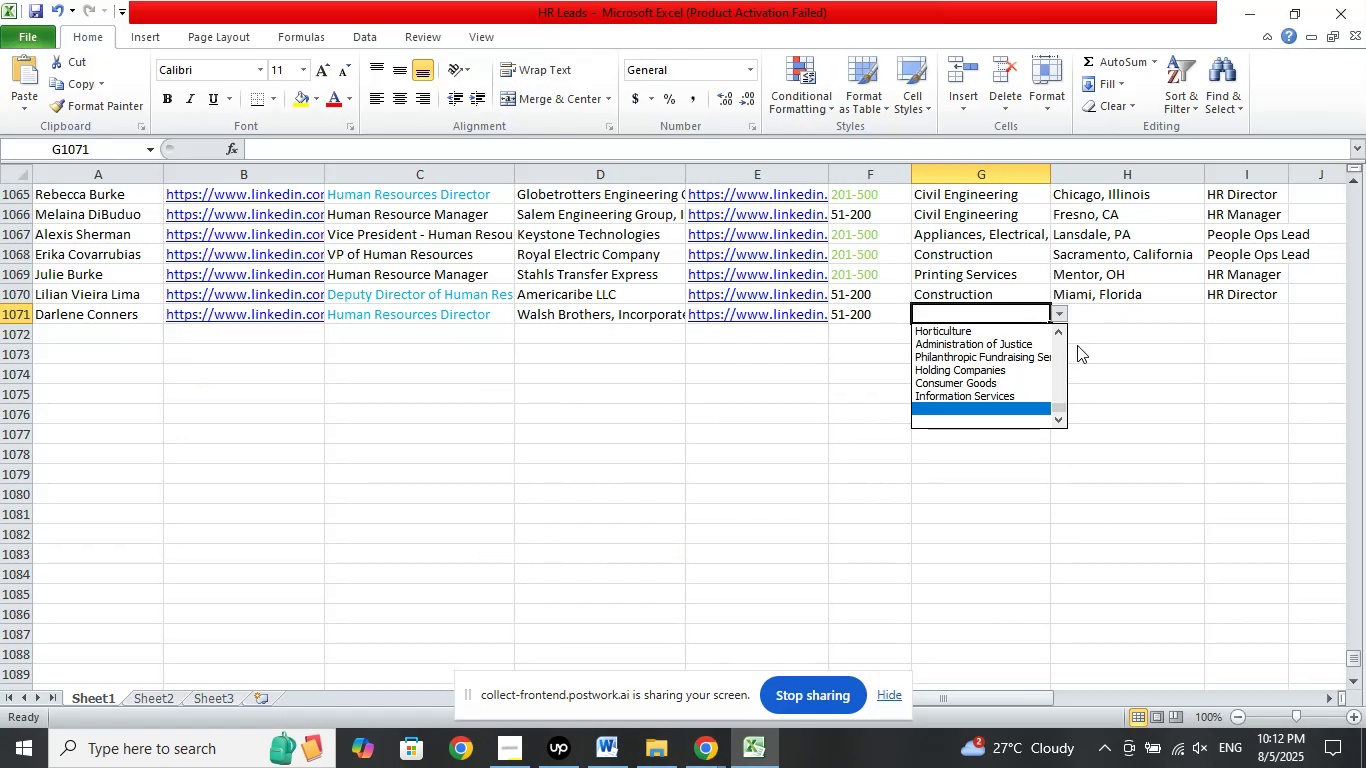 
hold_key(key=ArrowUp, duration=1.52)
 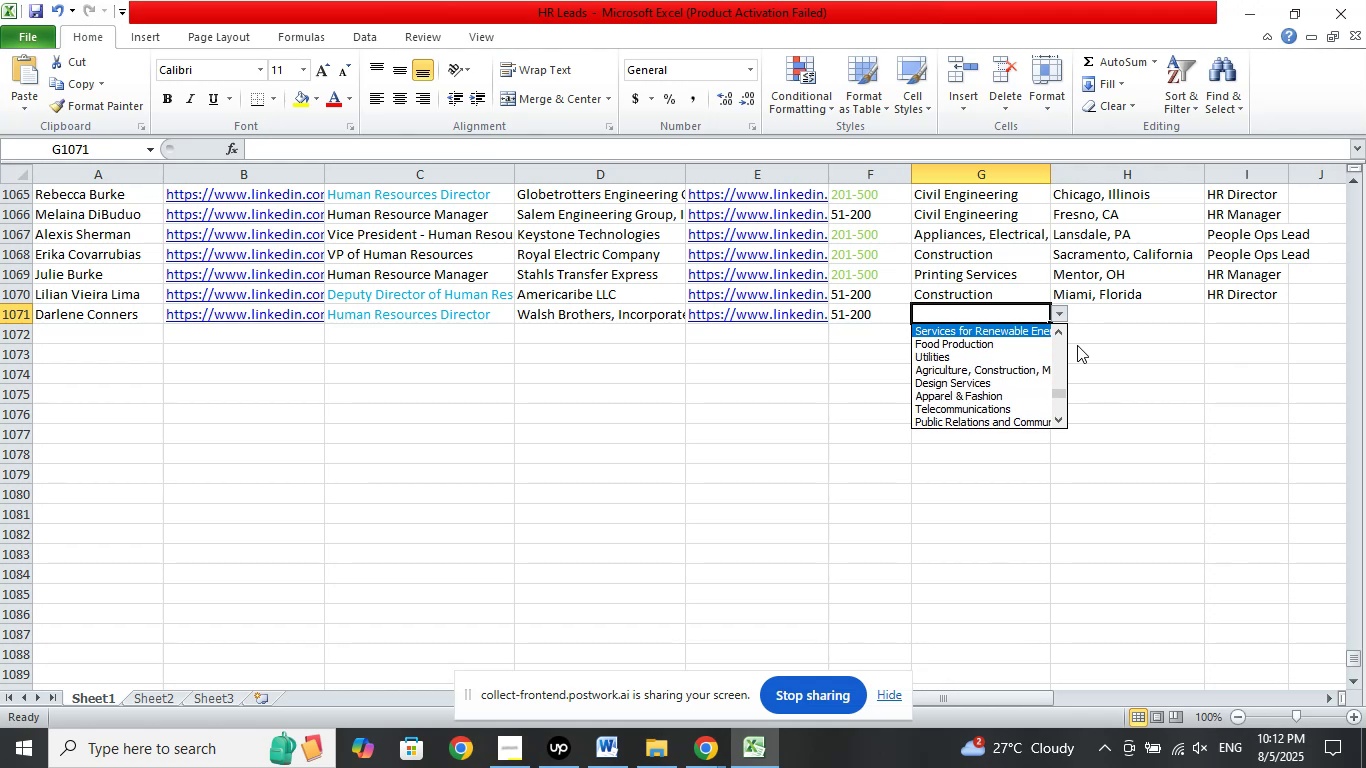 
hold_key(key=ArrowUp, duration=1.5)
 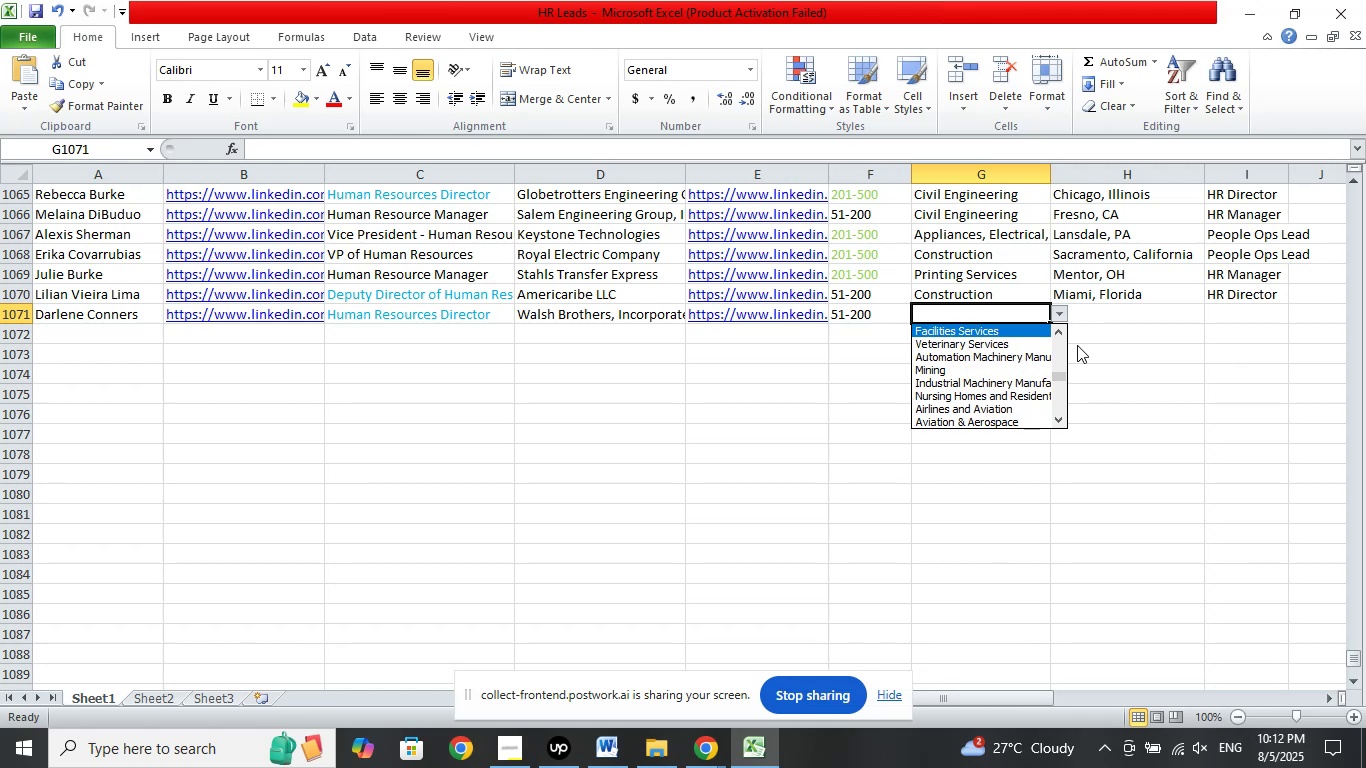 
hold_key(key=ArrowUp, duration=1.51)
 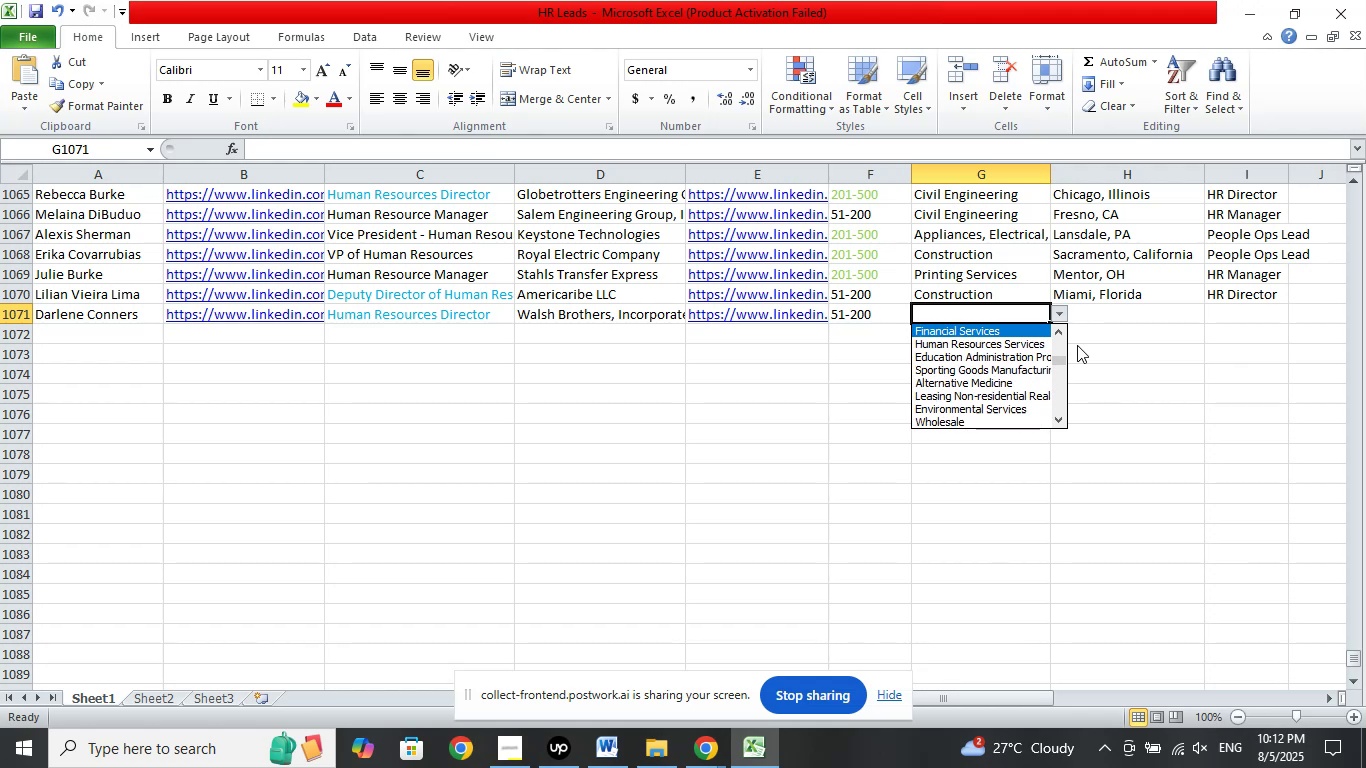 
hold_key(key=ArrowUp, duration=1.51)
 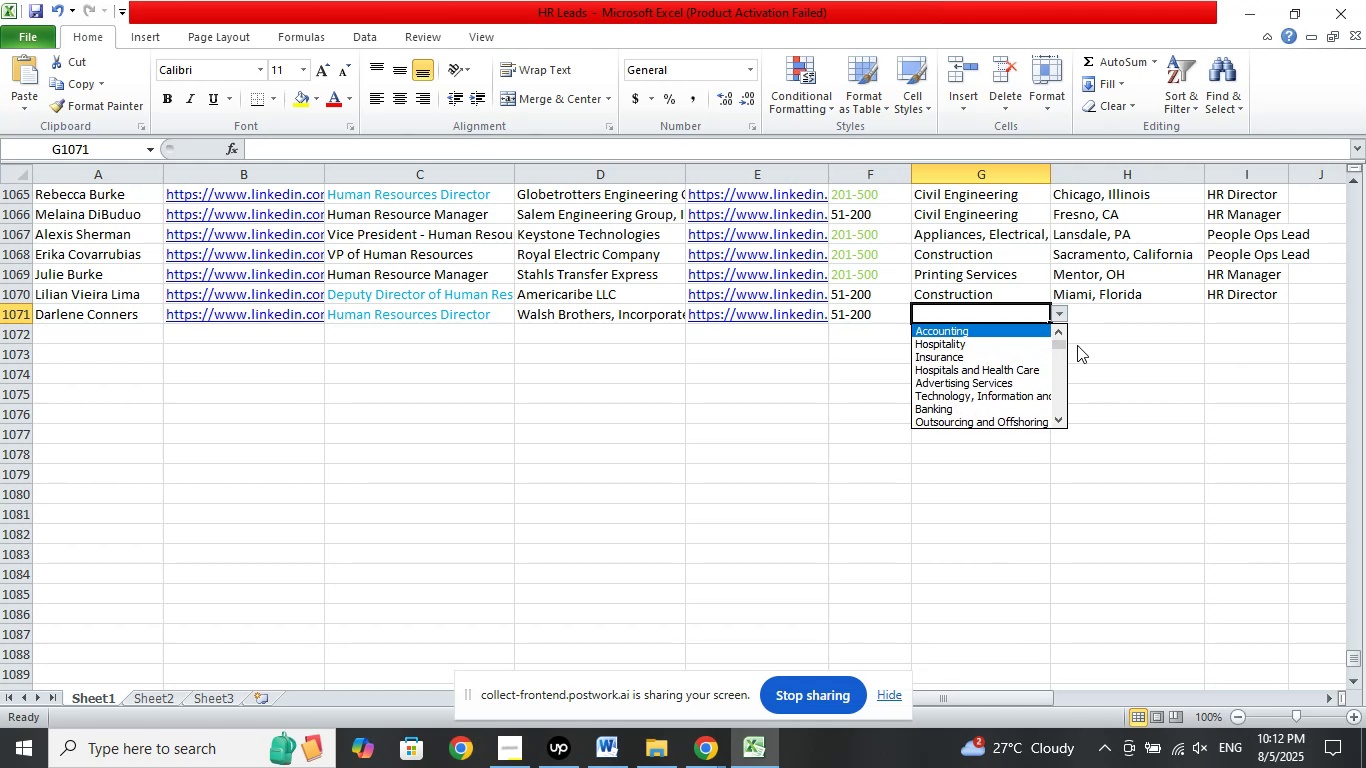 
hold_key(key=ArrowUp, duration=0.9)
 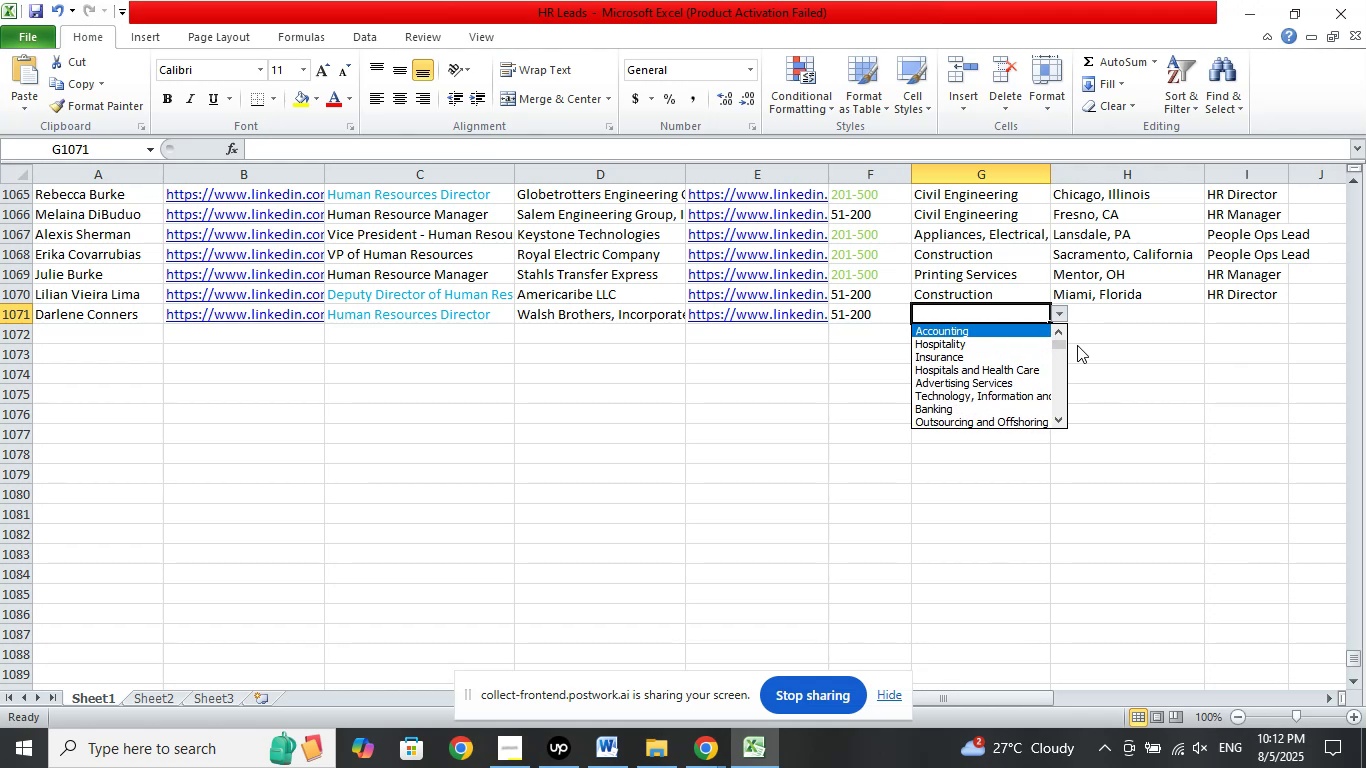 
key(ArrowDown)
 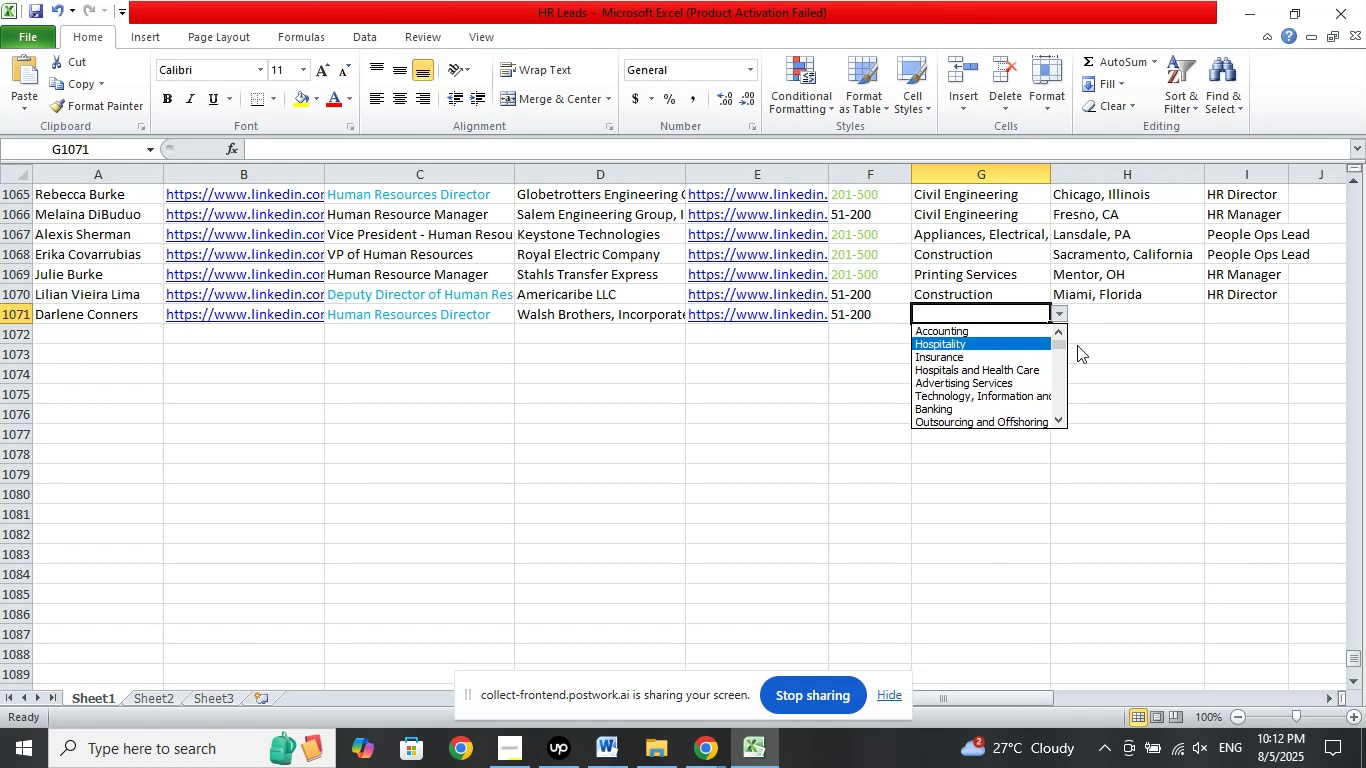 
key(ArrowDown)
 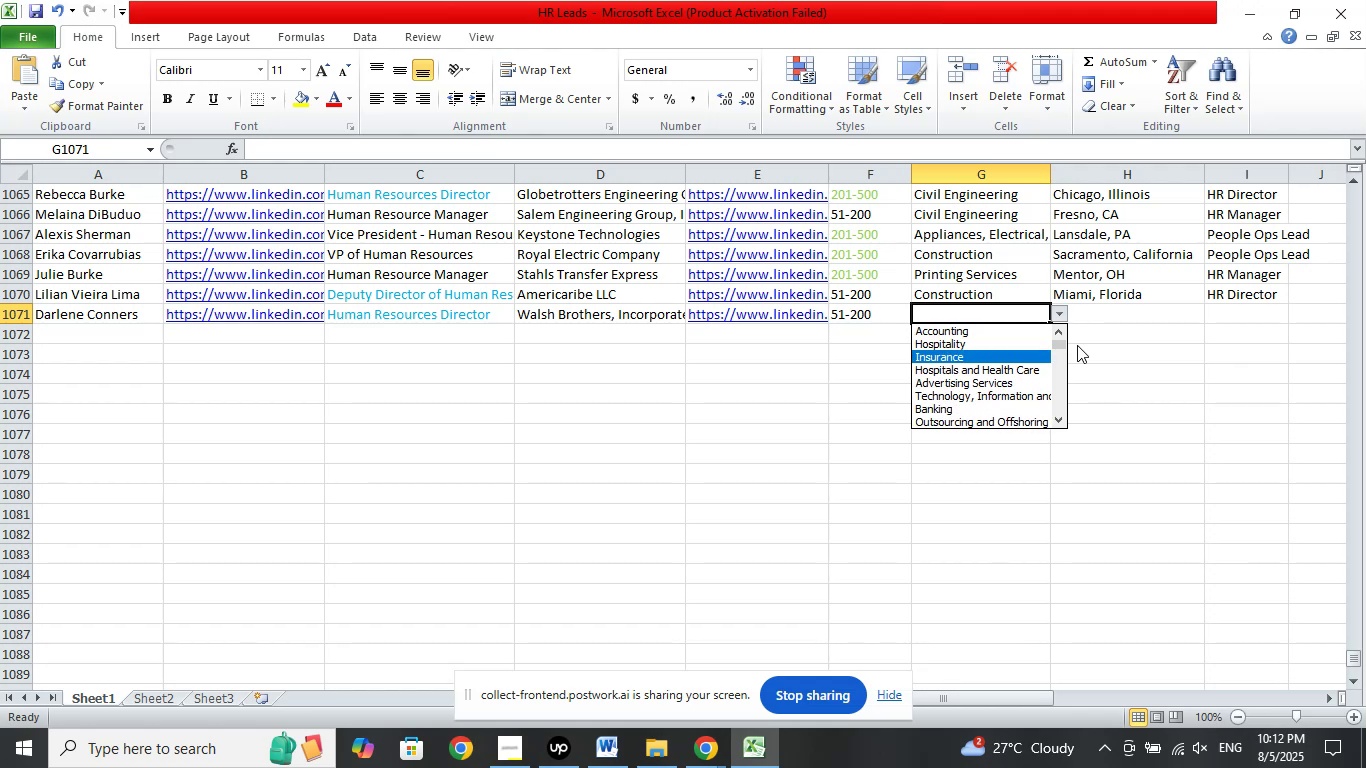 
key(ArrowDown)
 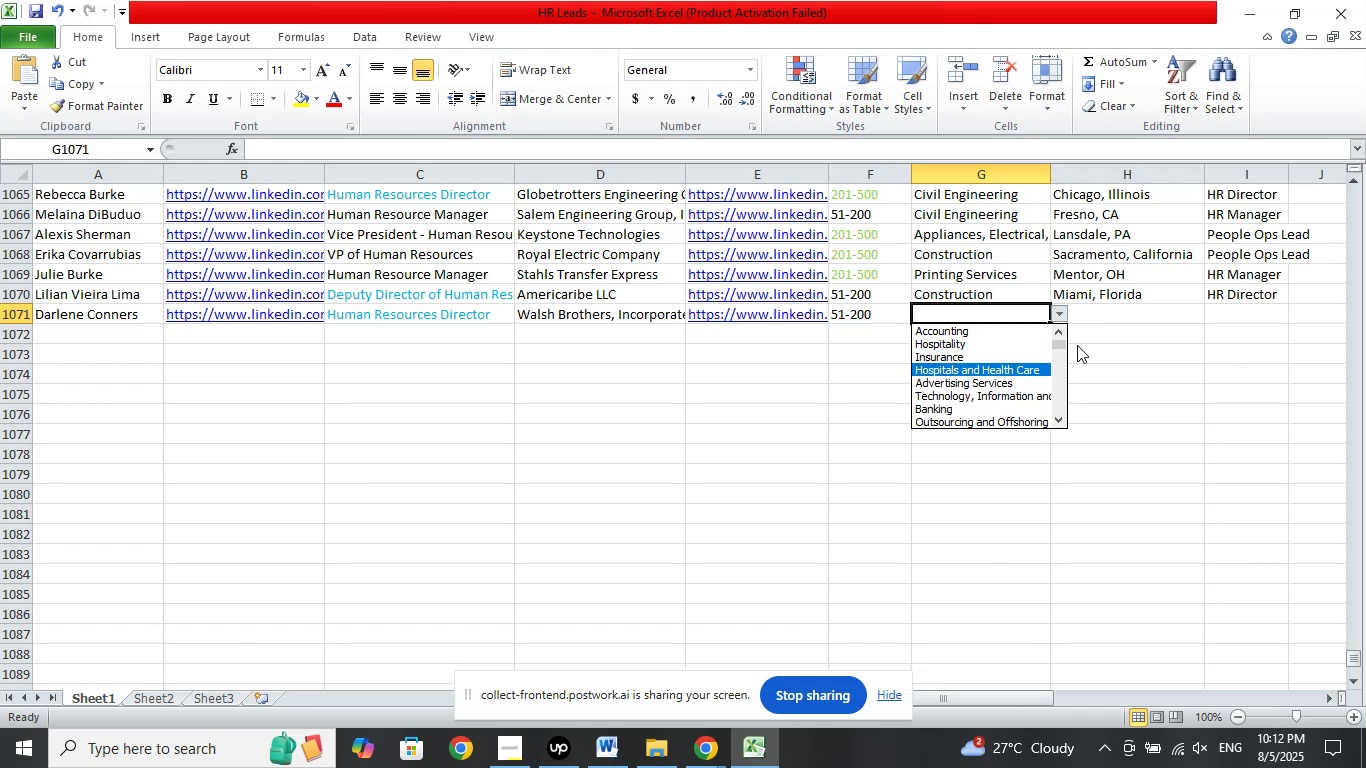 
key(ArrowDown)
 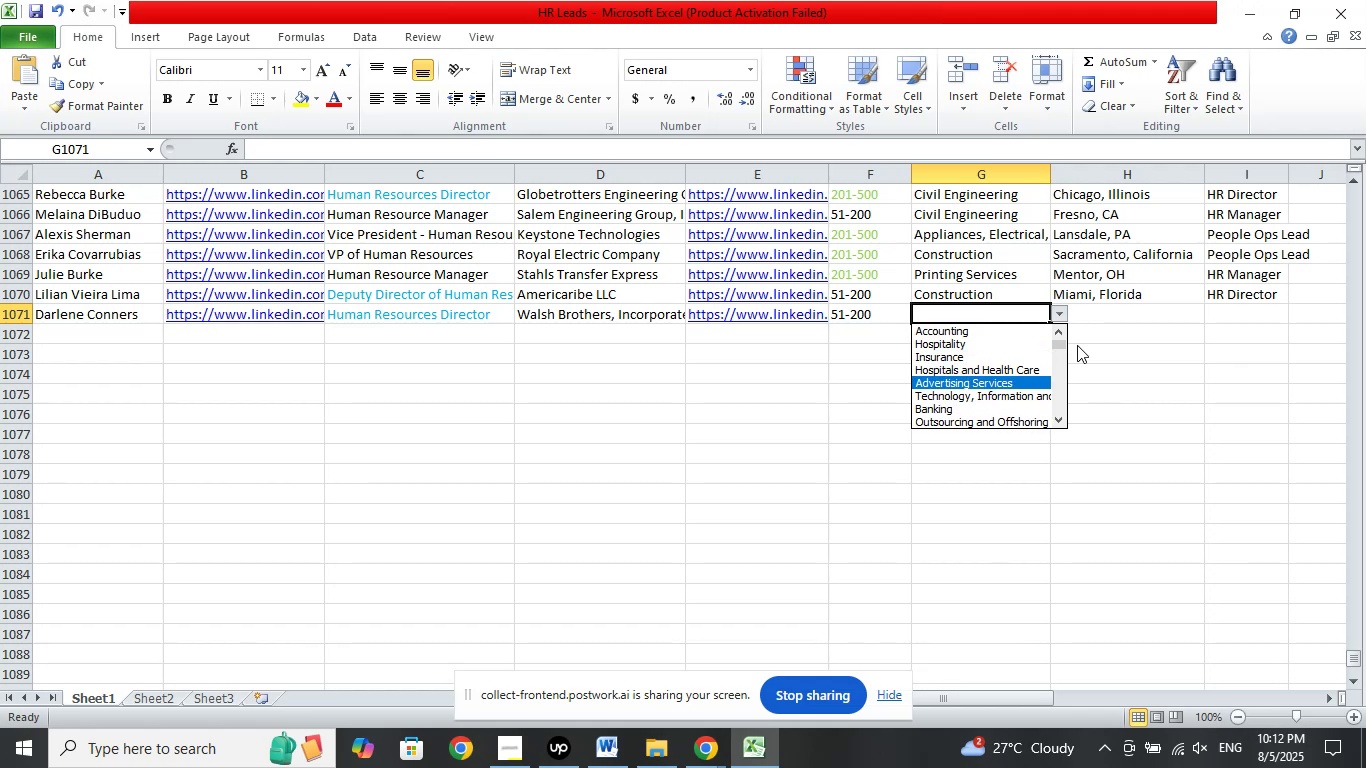 
key(ArrowDown)
 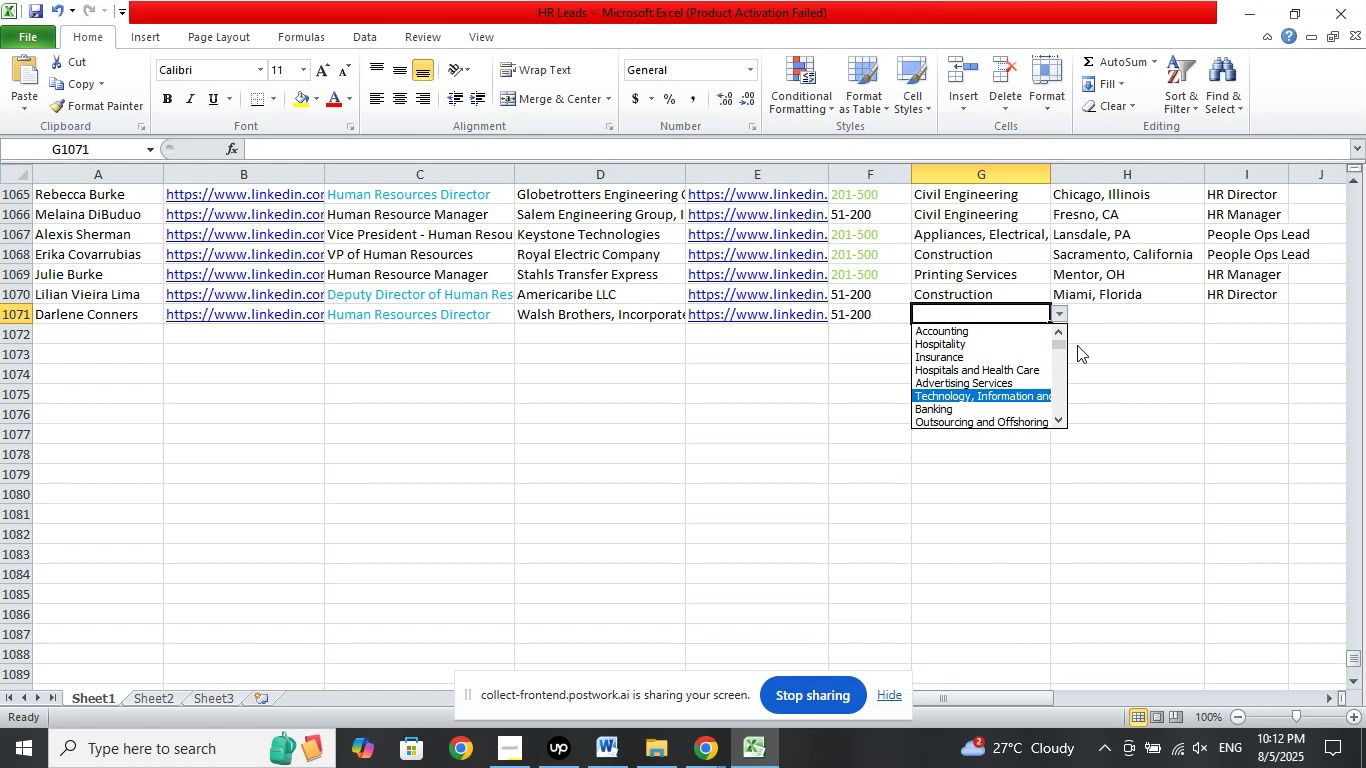 
key(ArrowDown)
 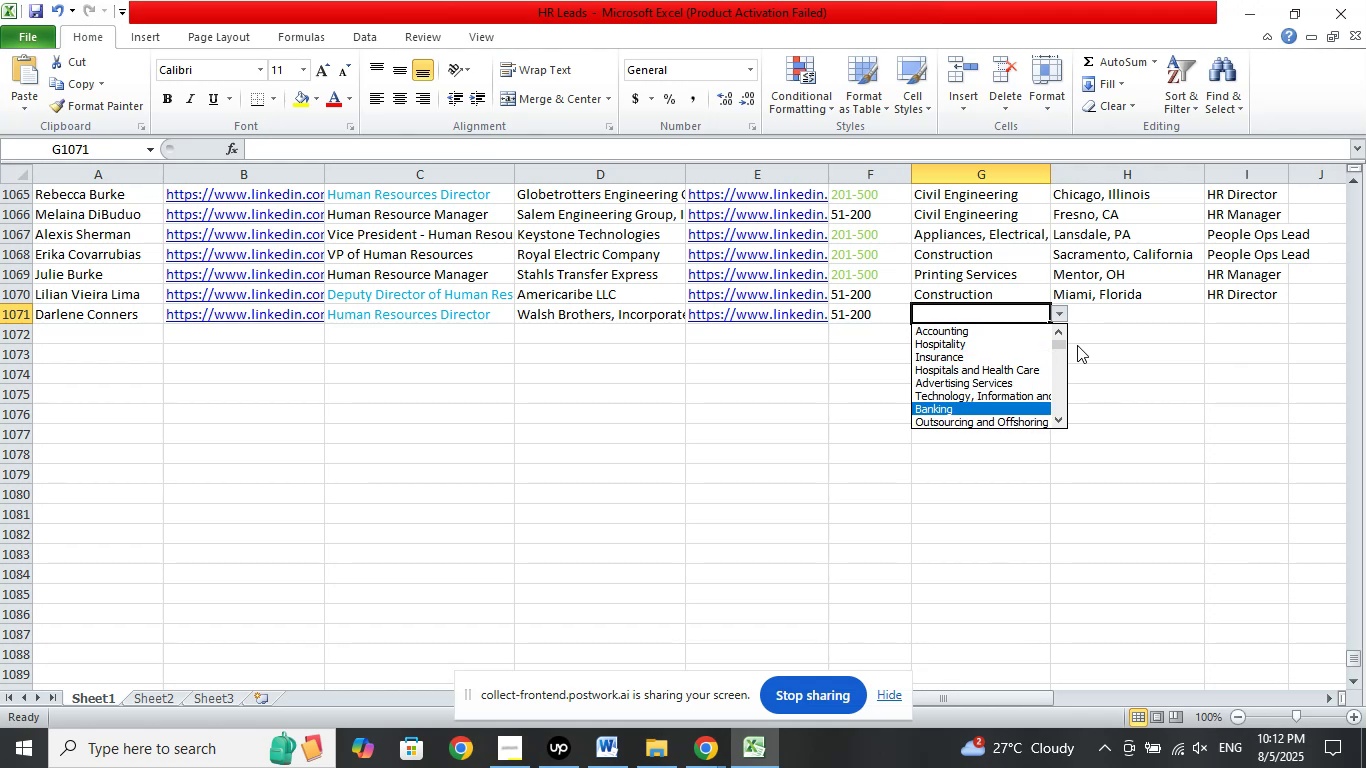 
key(ArrowDown)
 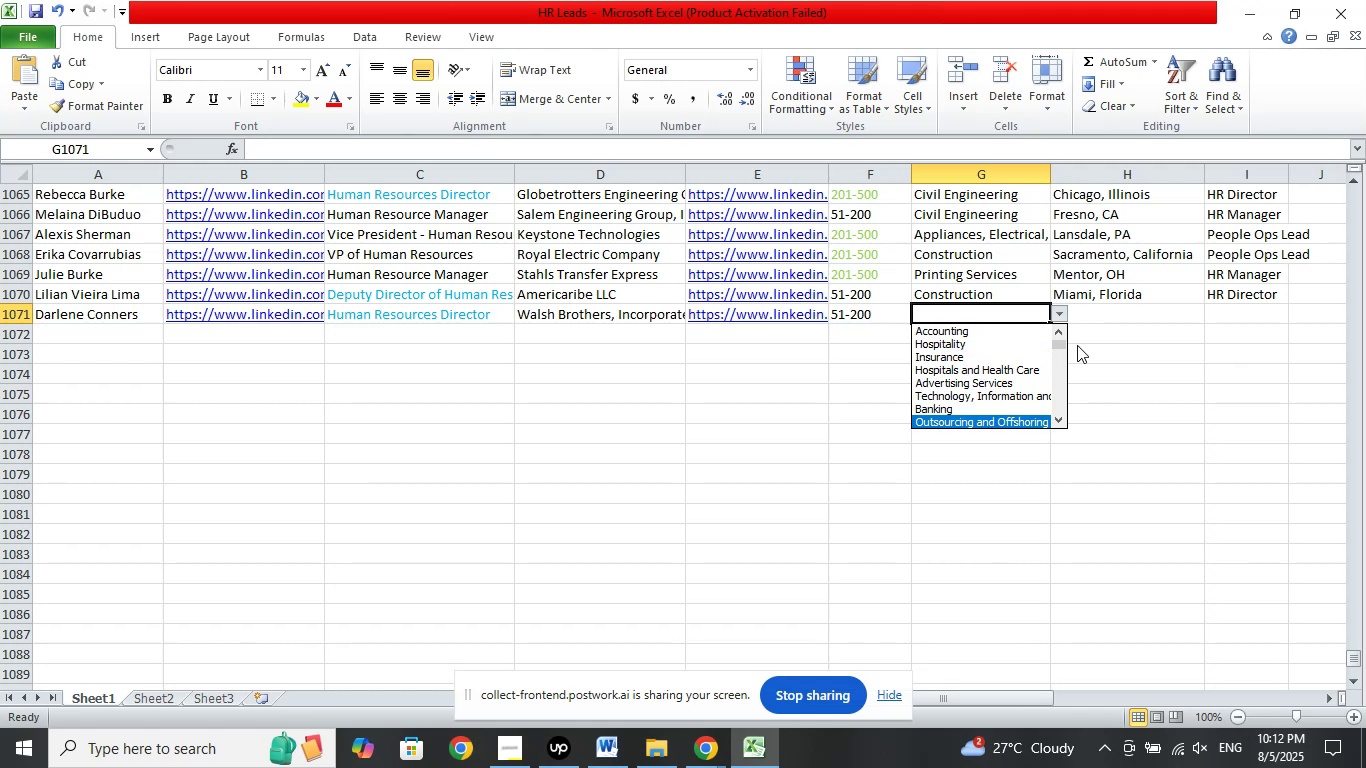 
key(ArrowDown)
 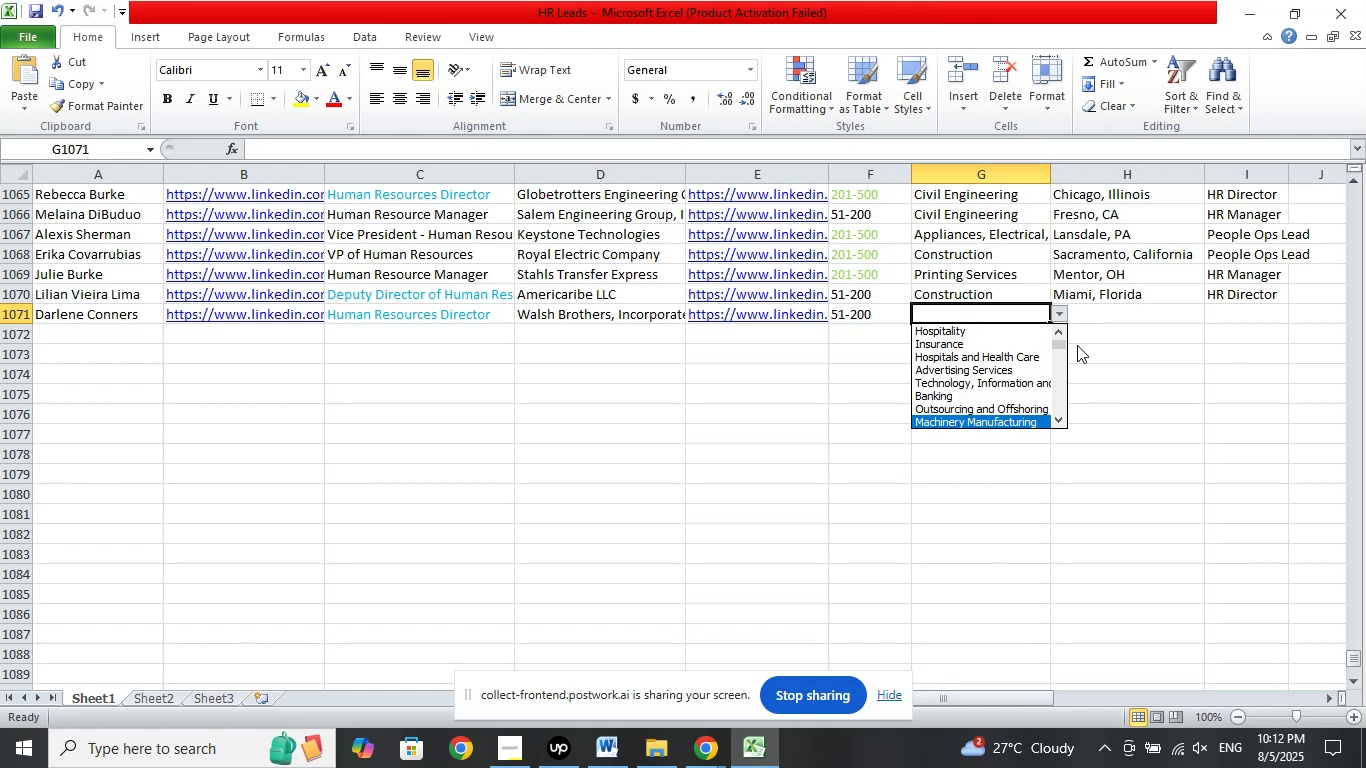 
key(ArrowDown)
 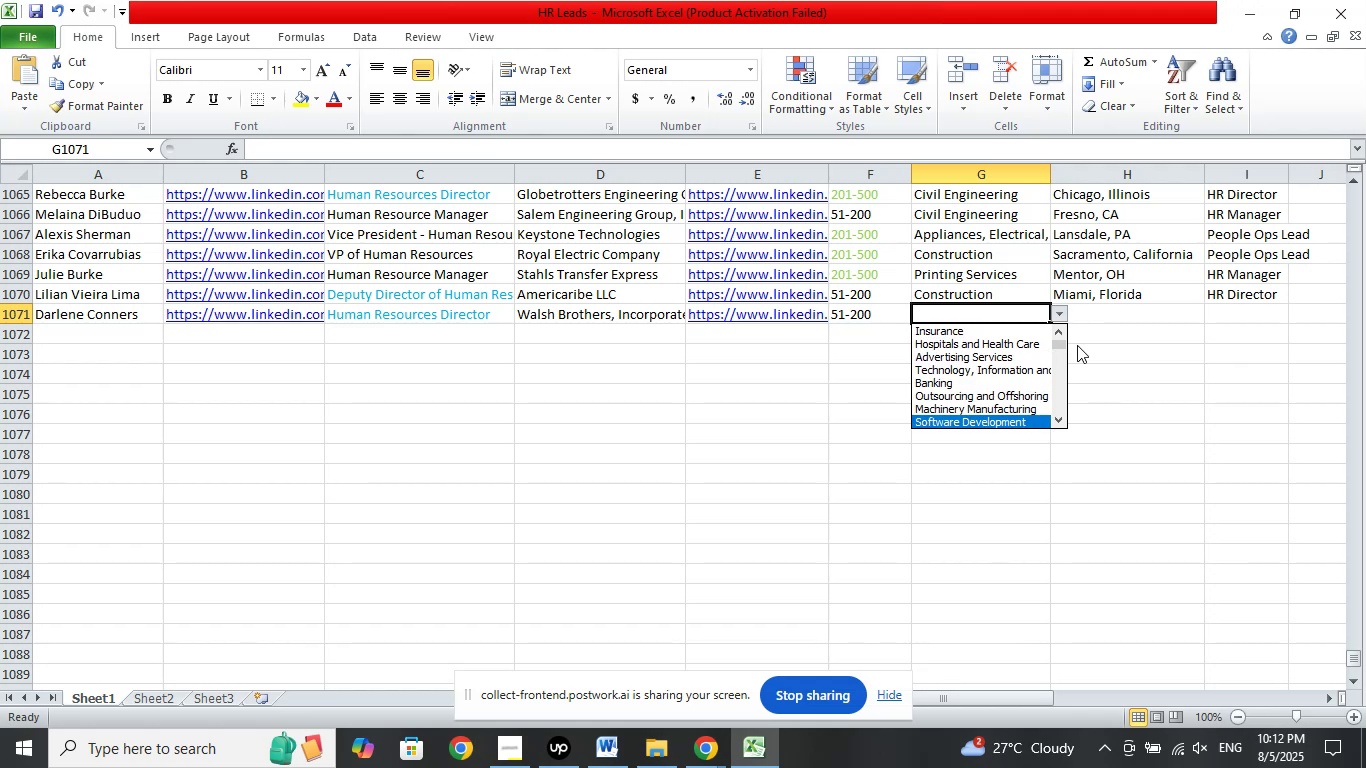 
key(ArrowDown)
 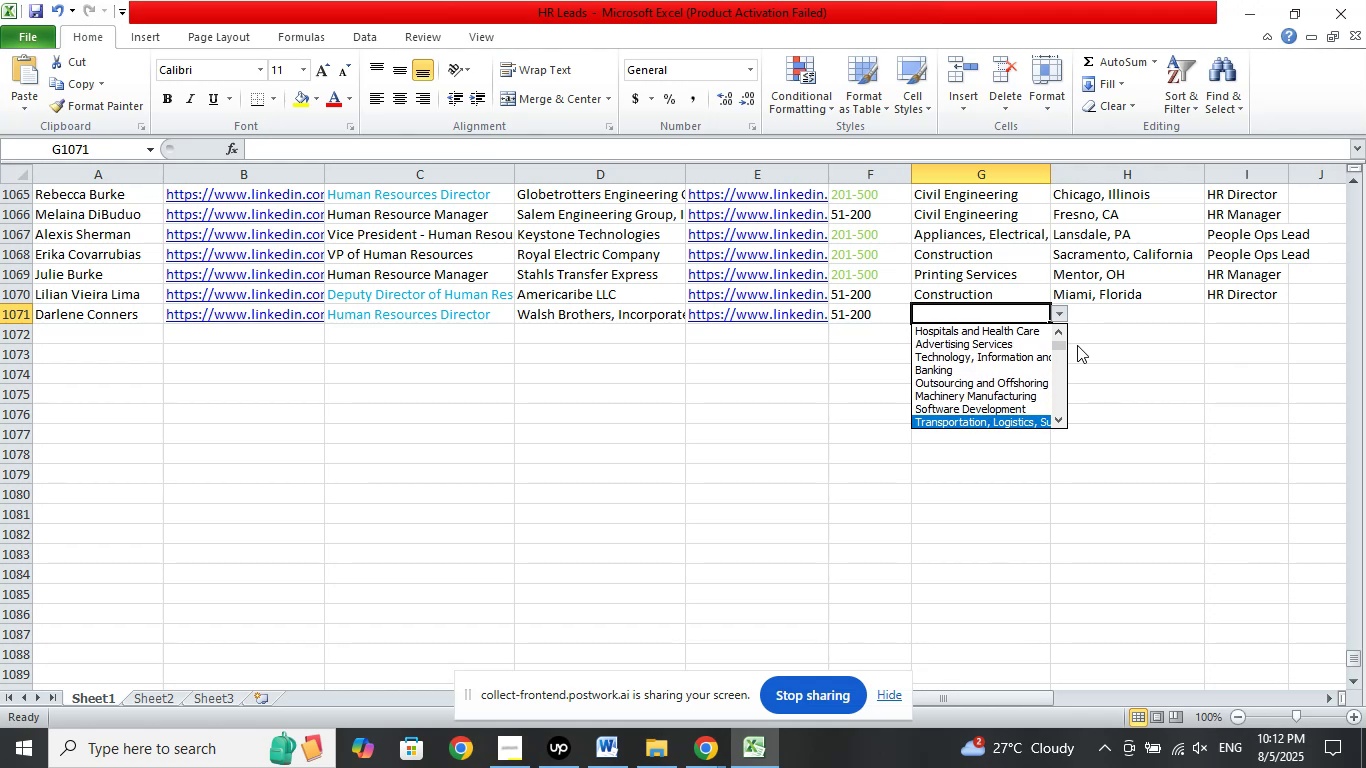 
key(ArrowDown)
 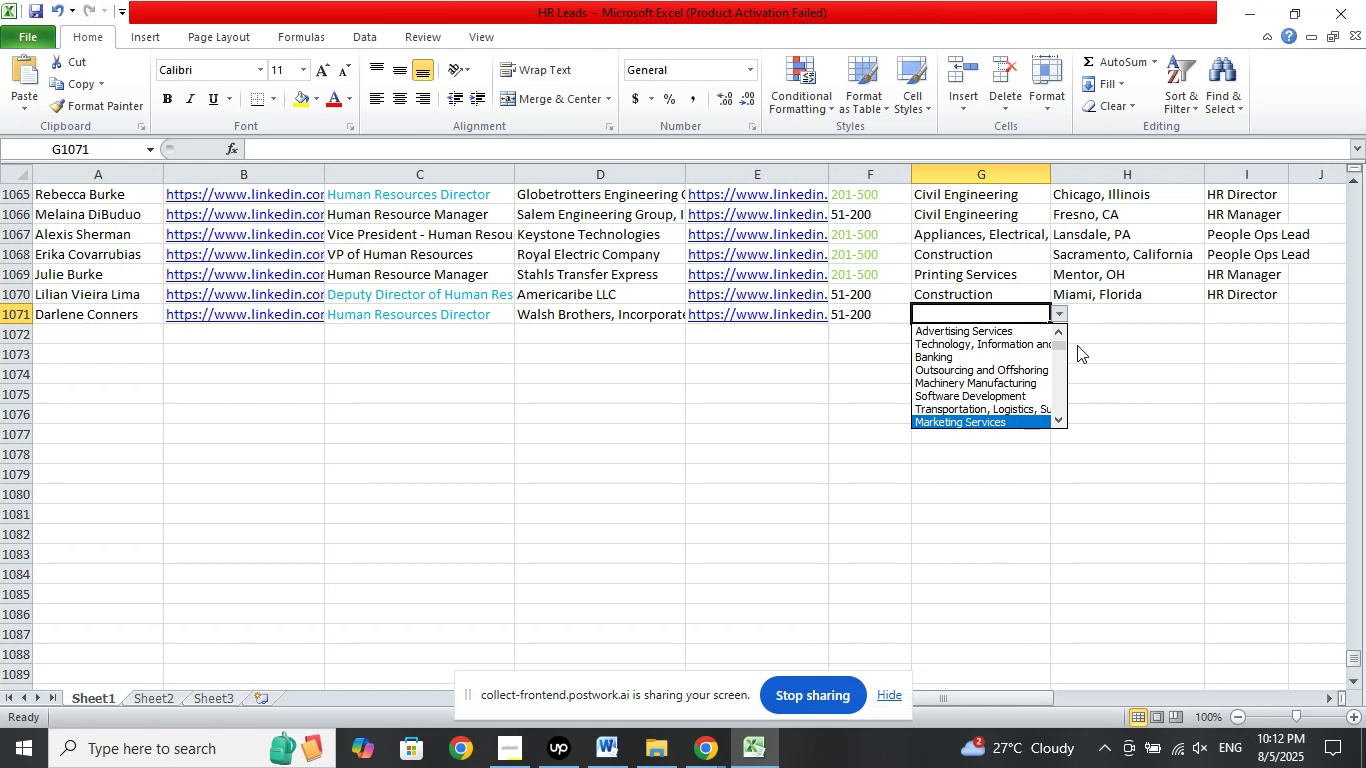 
key(ArrowDown)
 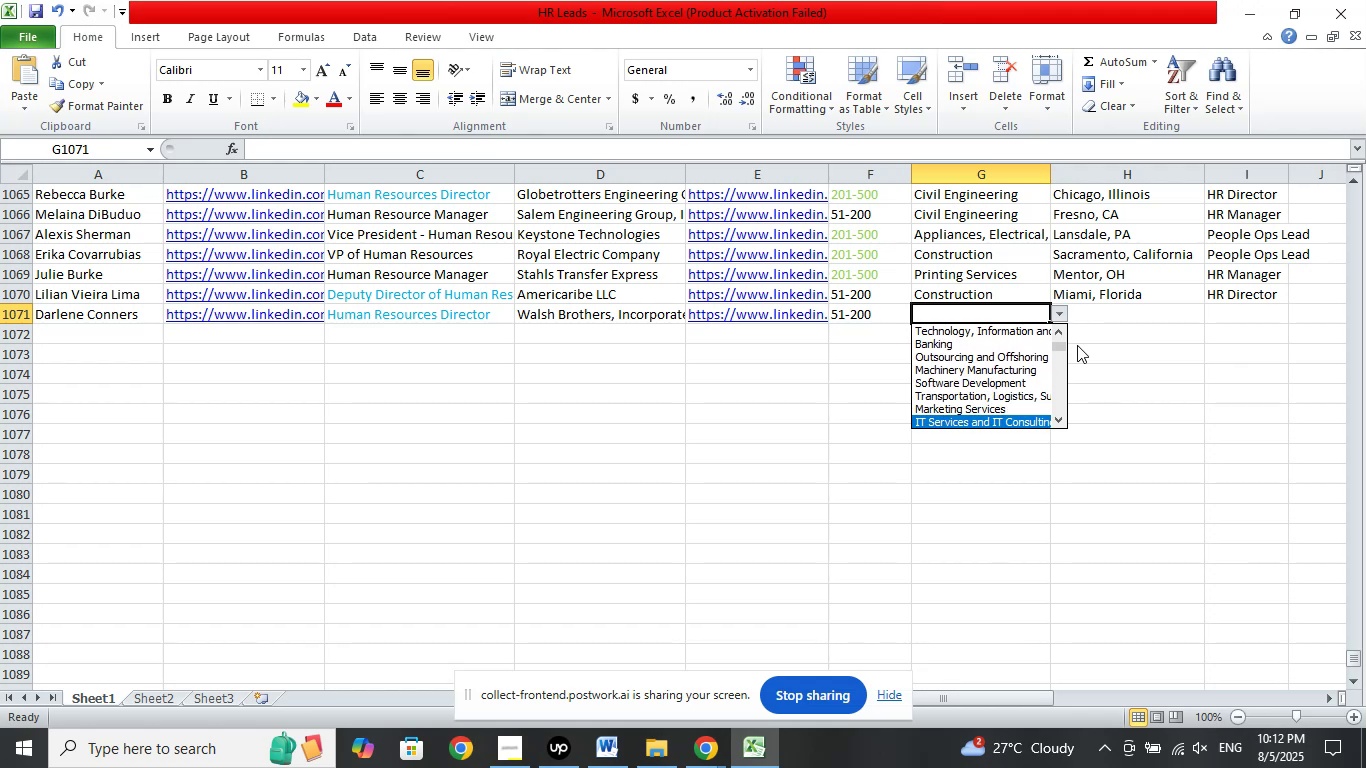 
key(ArrowDown)
 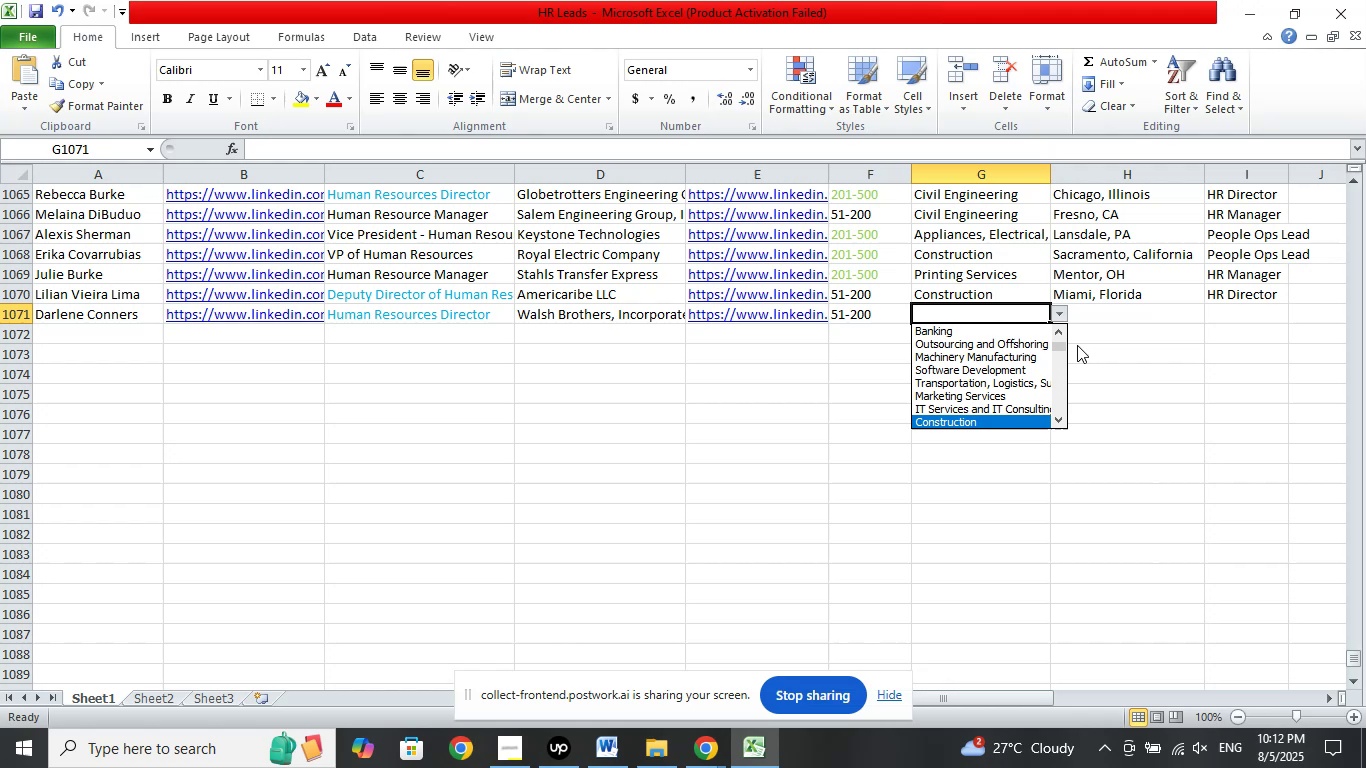 
key(ArrowDown)
 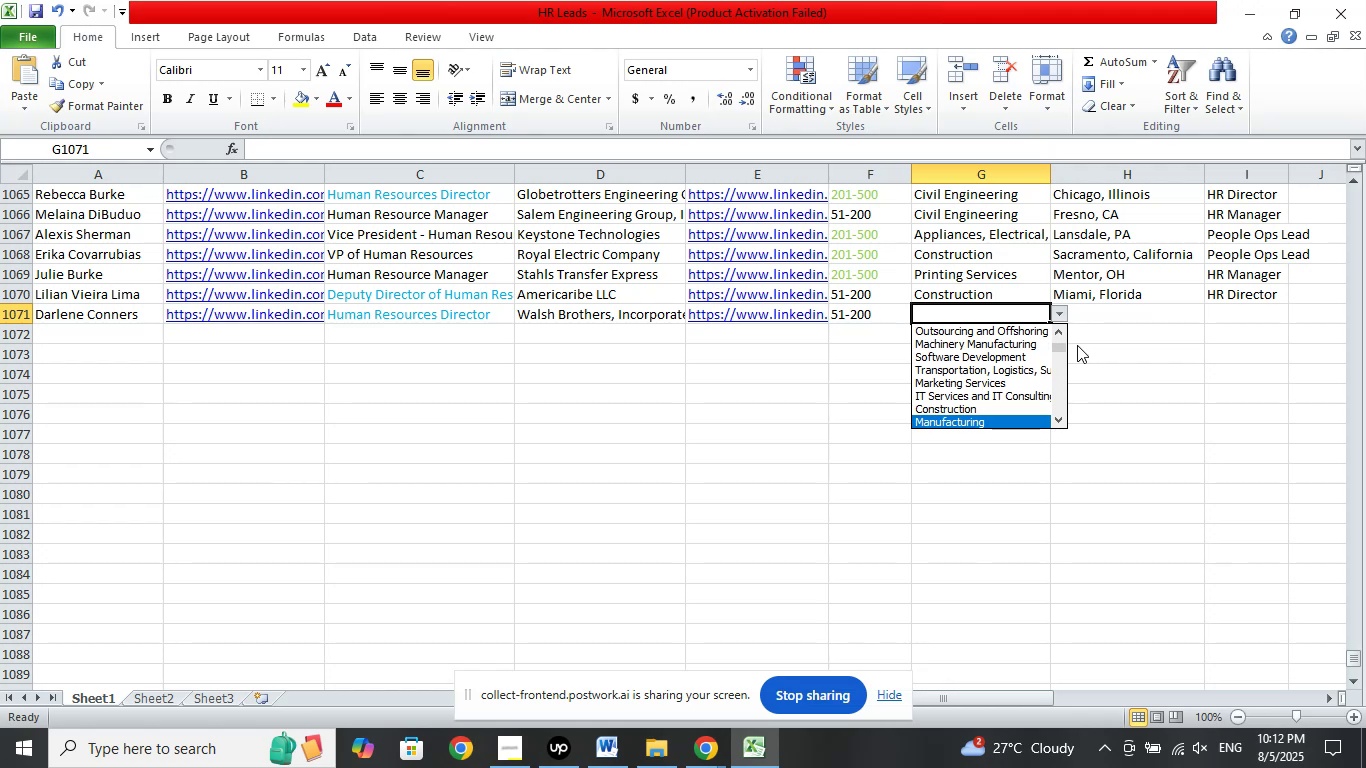 
key(ArrowUp)
 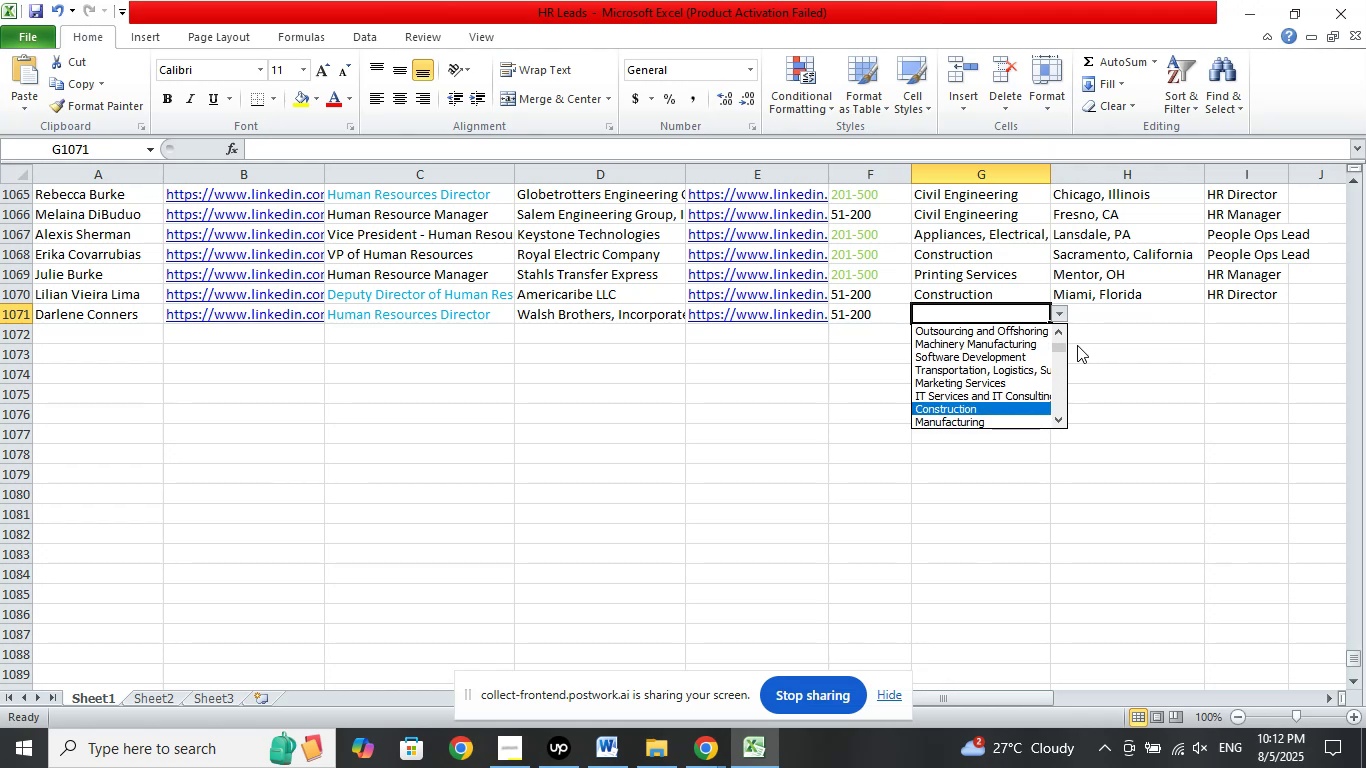 
key(Enter)
 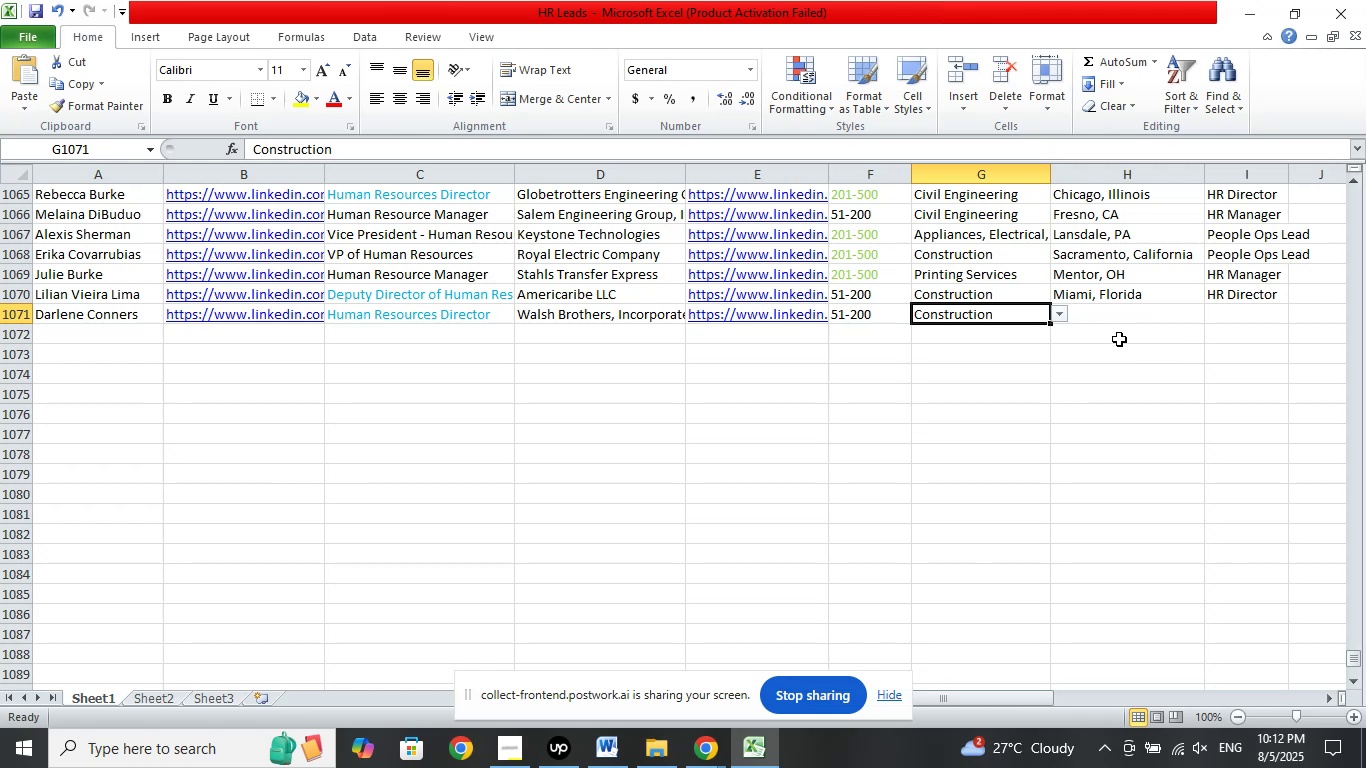 
left_click([1111, 299])
 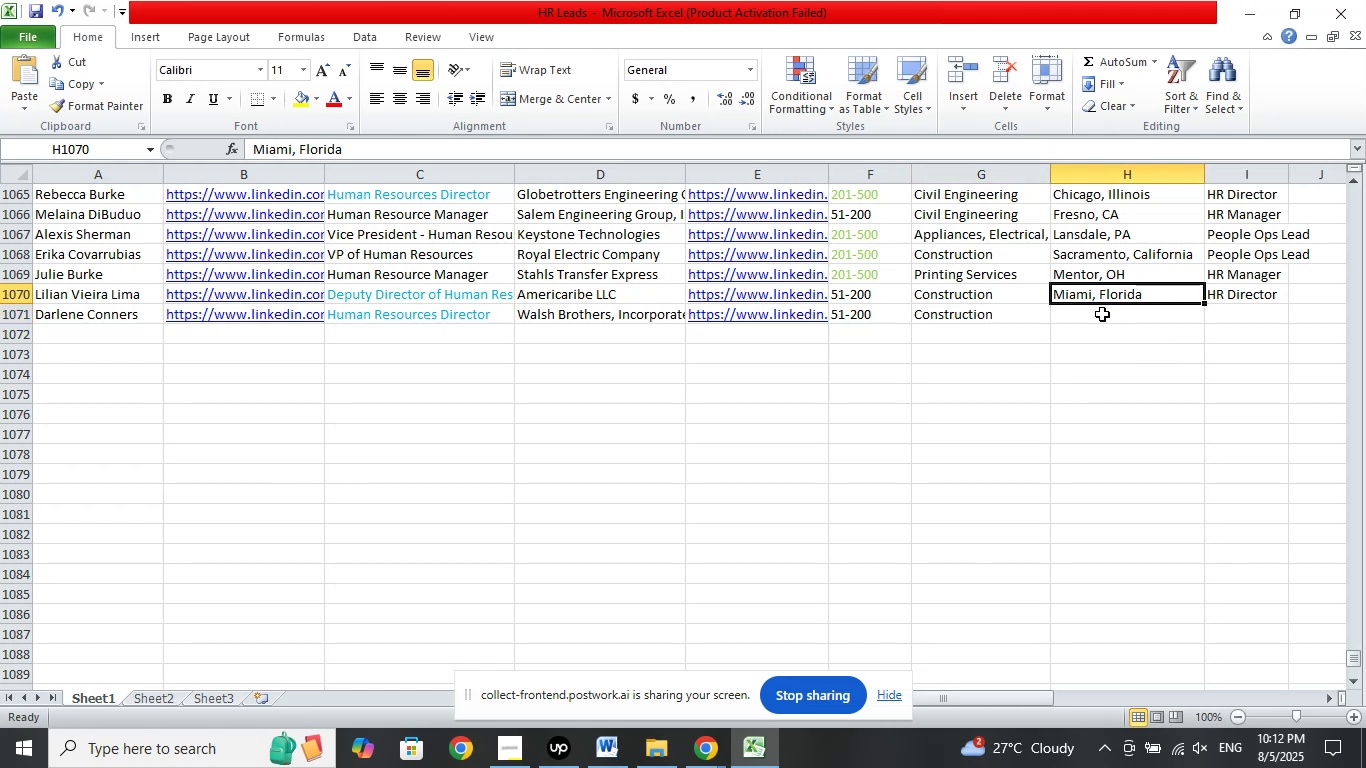 
left_click([1102, 314])
 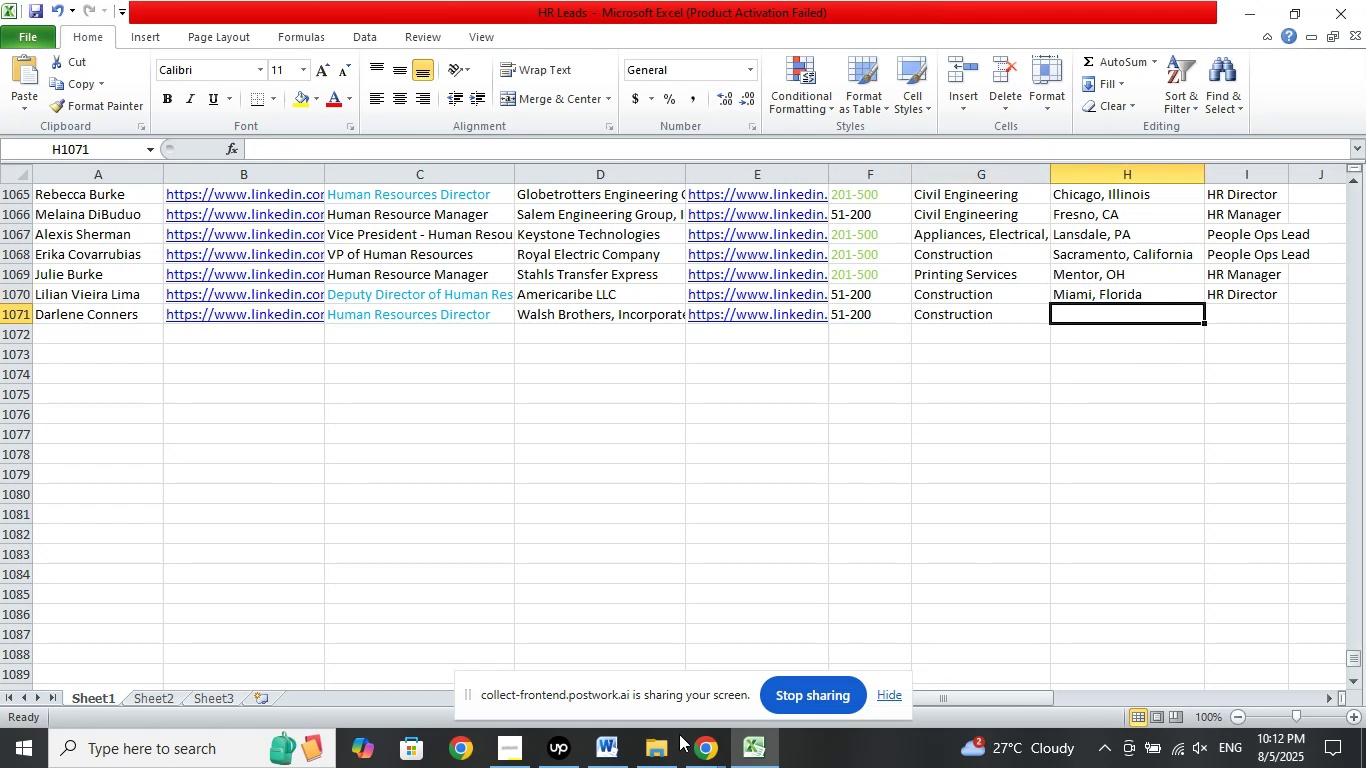 
left_click([694, 743])
 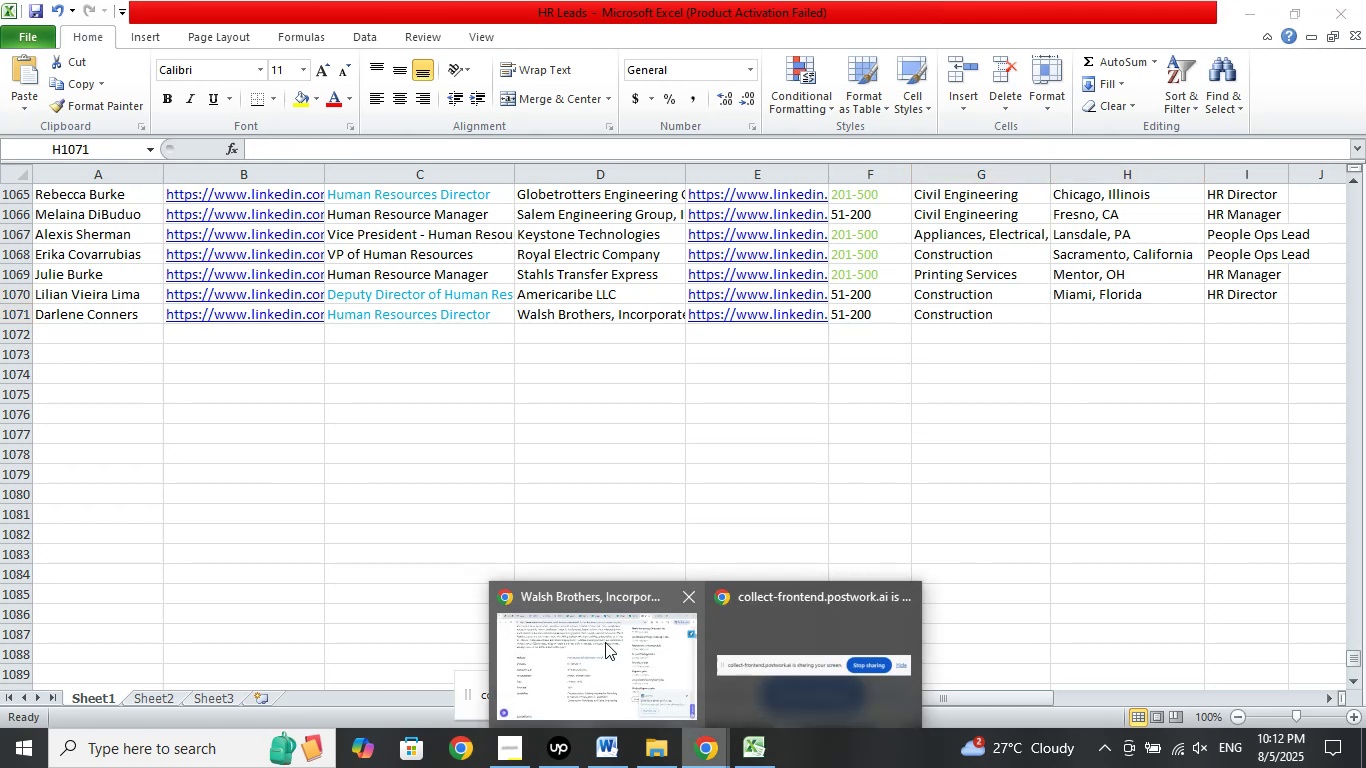 
double_click([605, 642])
 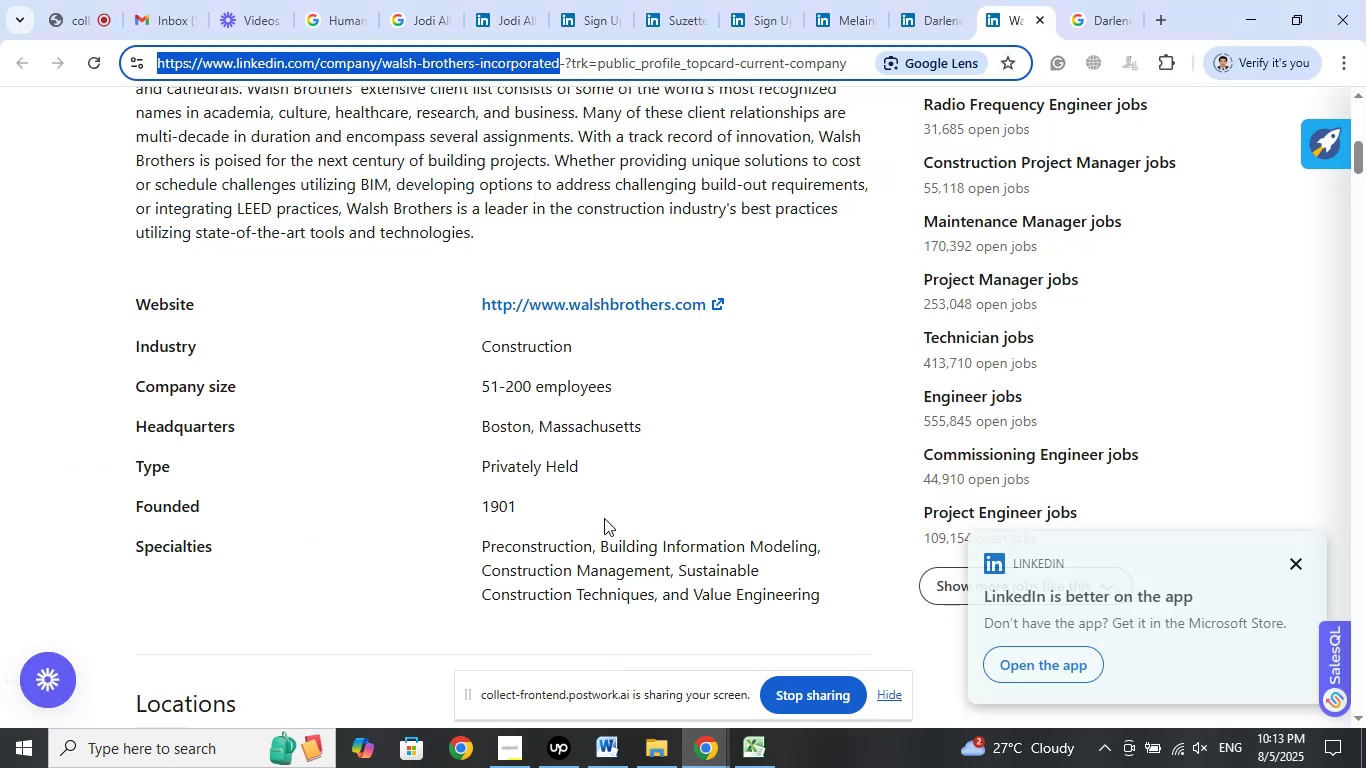 
left_click_drag(start_coordinate=[473, 422], to_coordinate=[733, 421])
 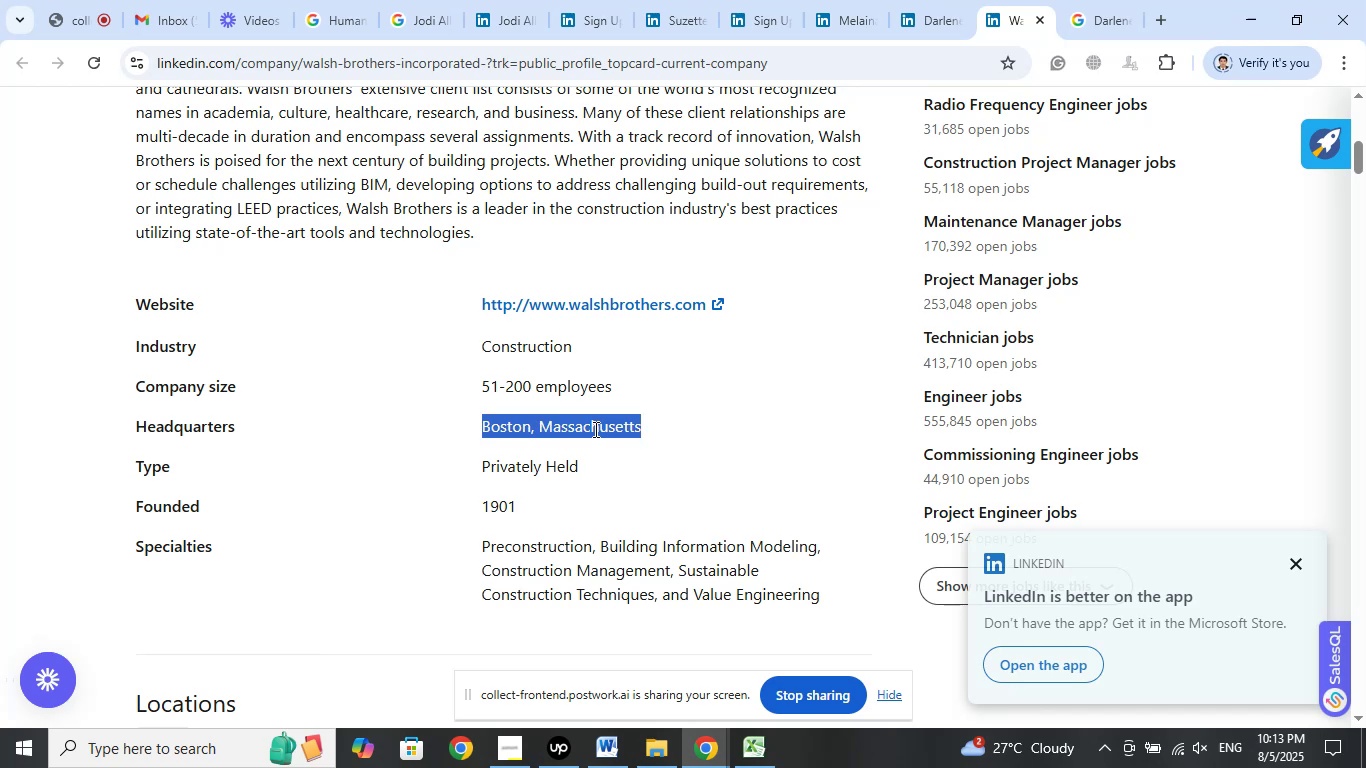 
right_click([594, 429])
 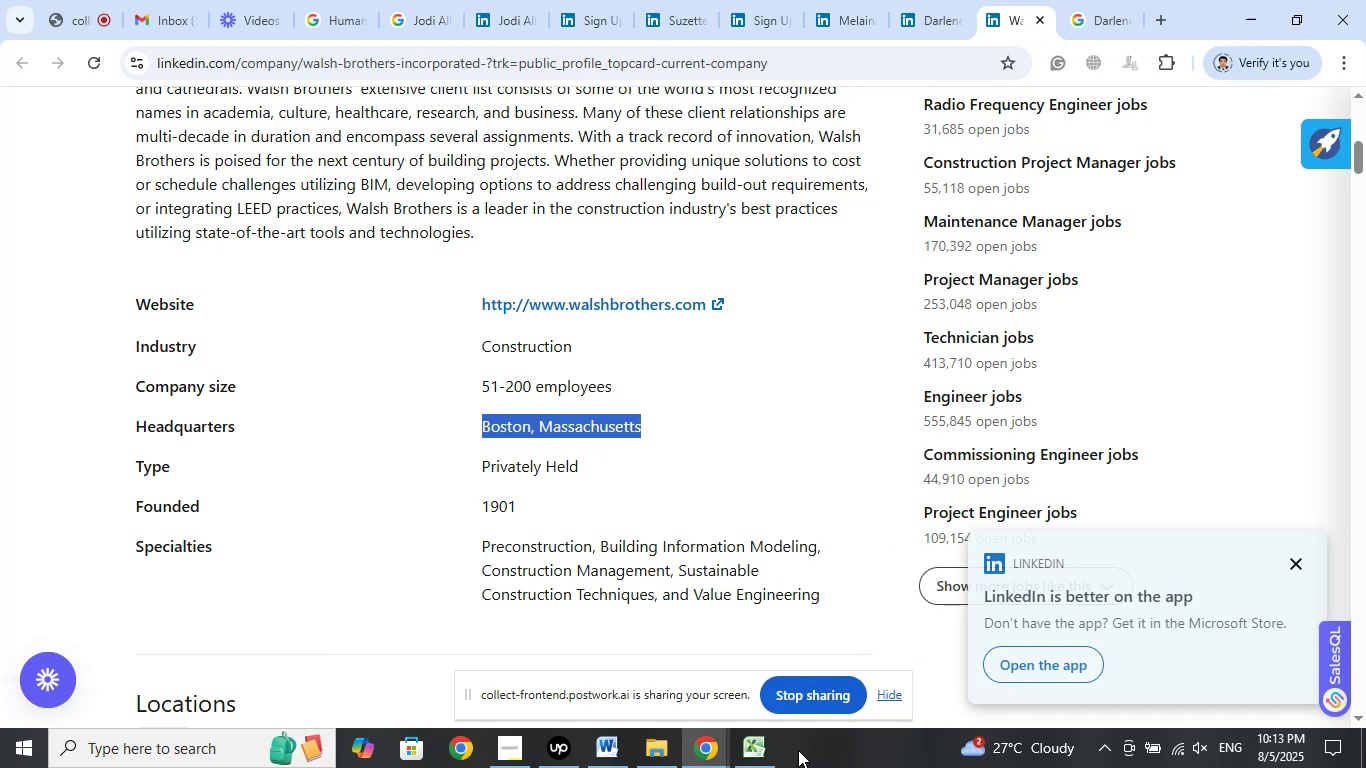 
left_click([772, 747])
 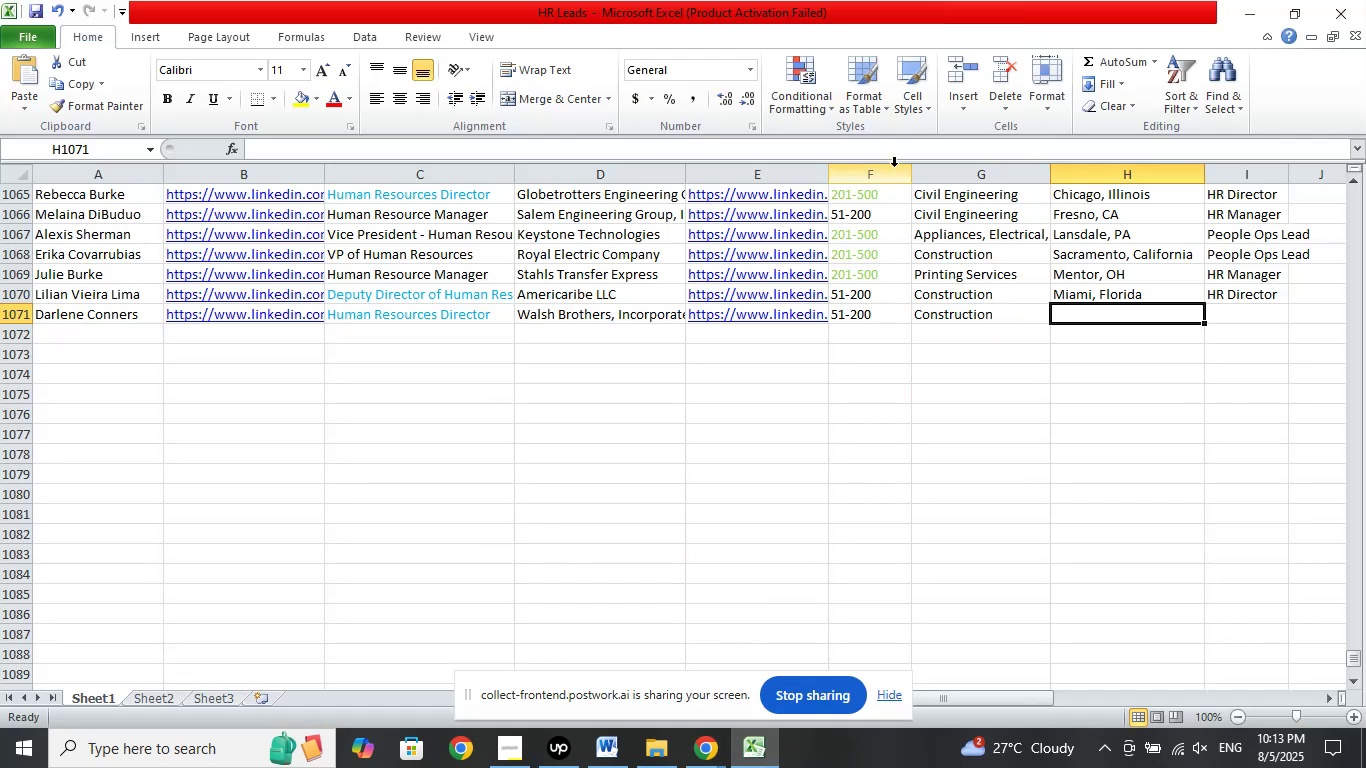 
left_click([890, 147])
 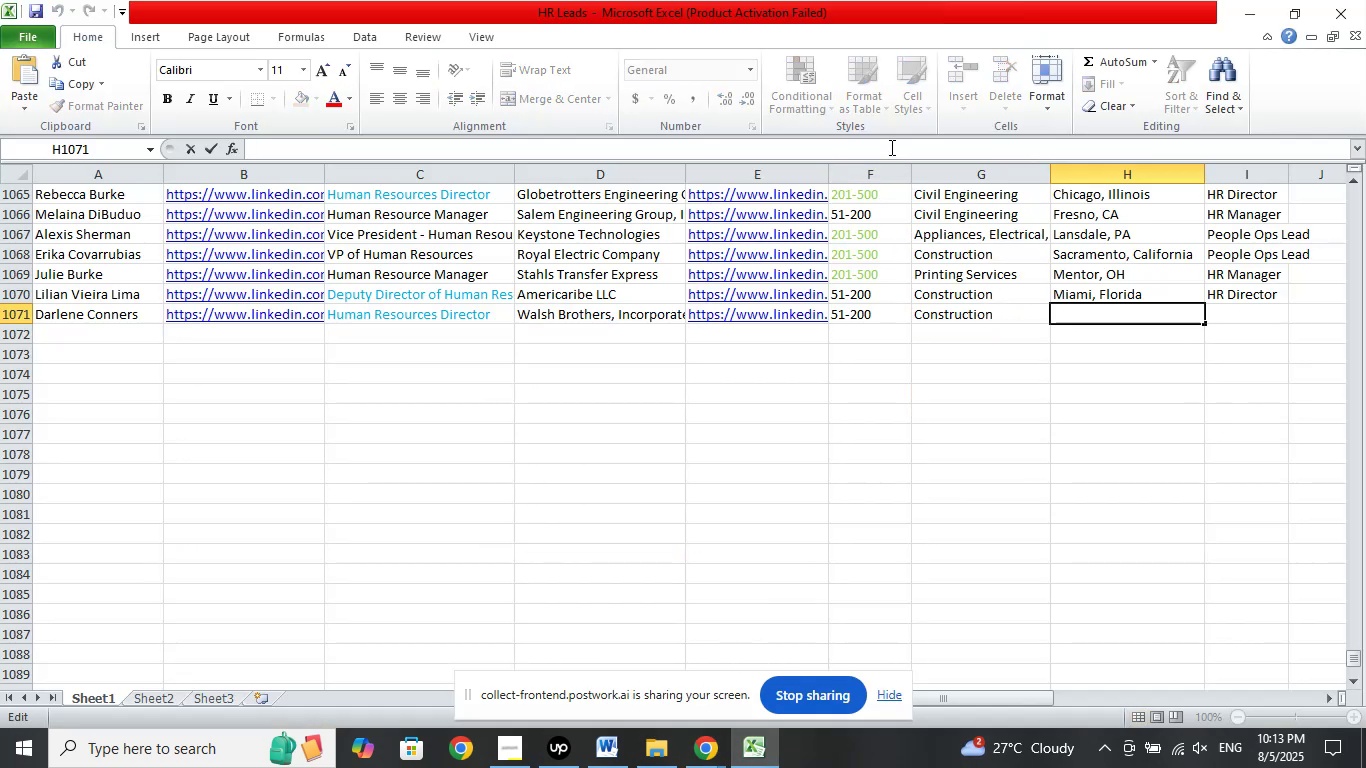 
right_click([890, 147])
 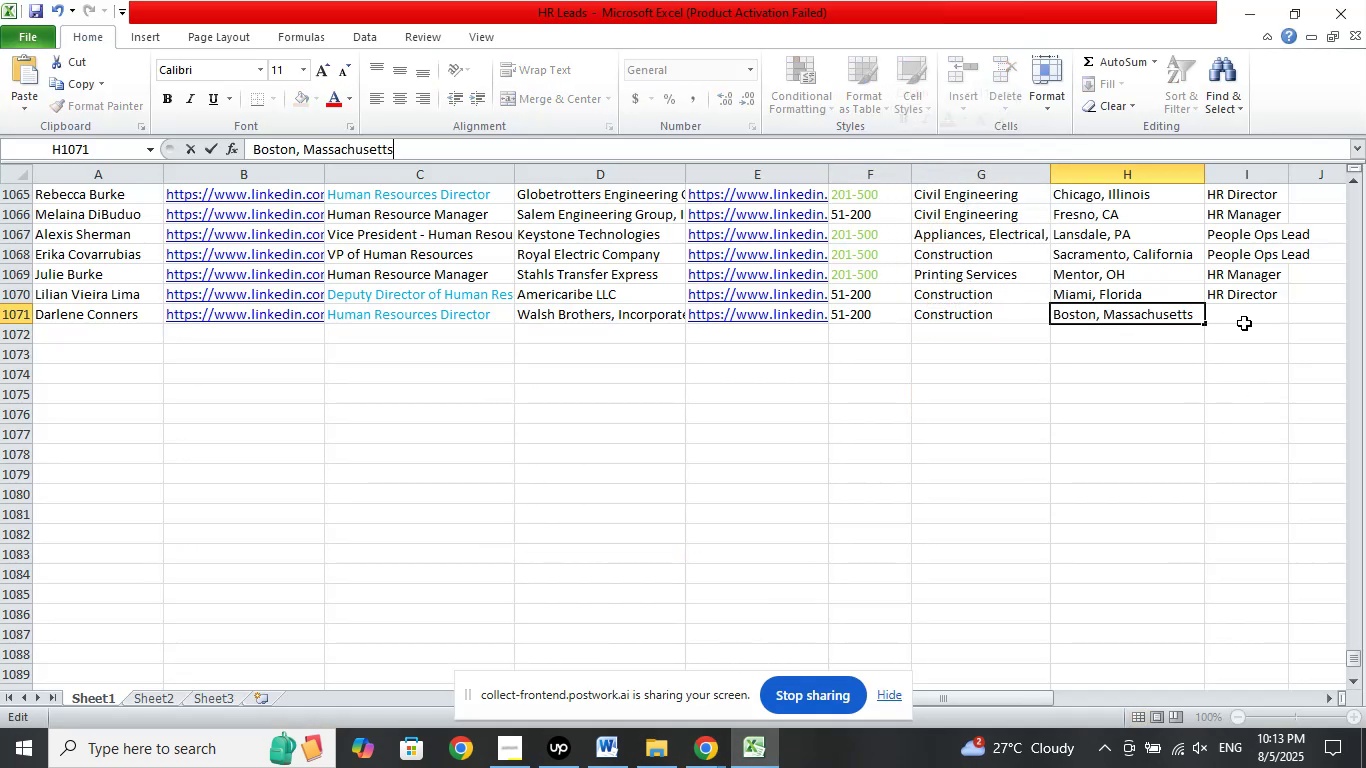 
left_click([1241, 318])
 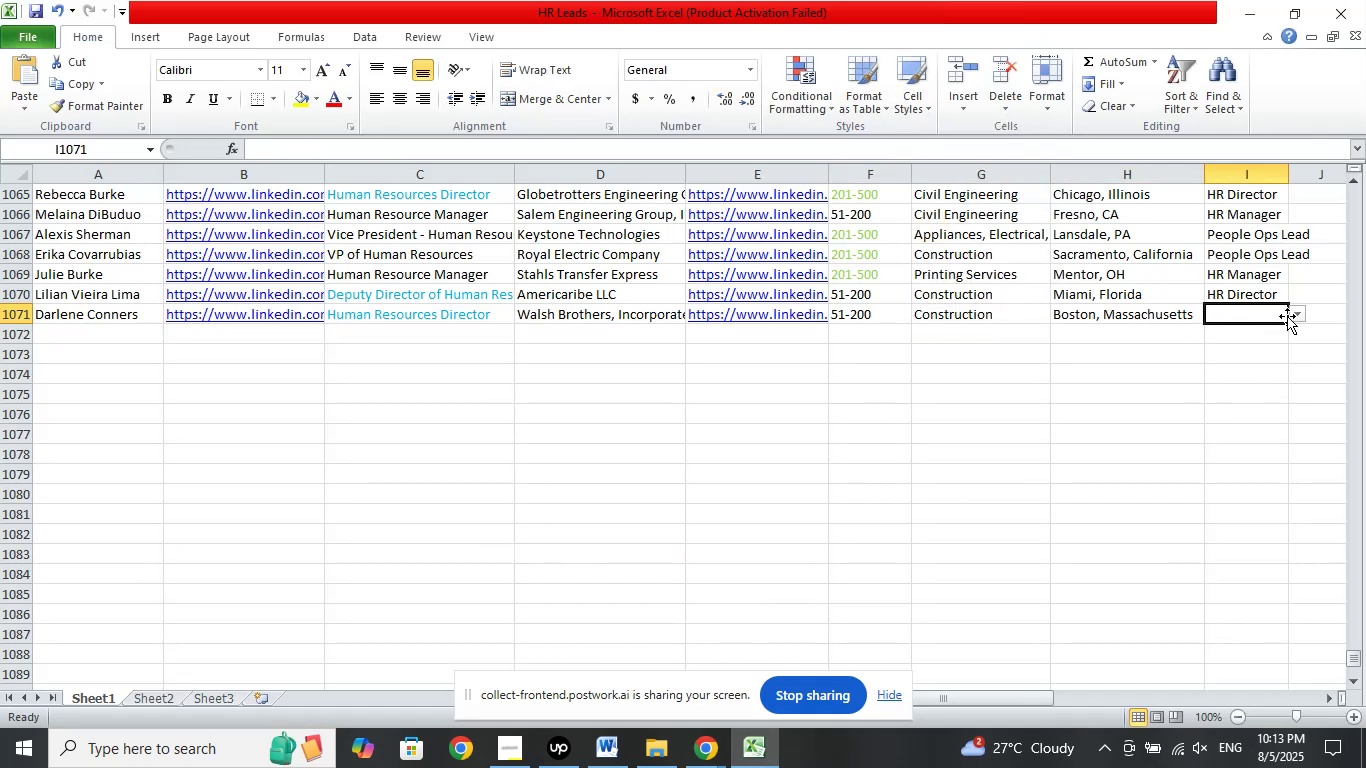 
left_click([1297, 321])
 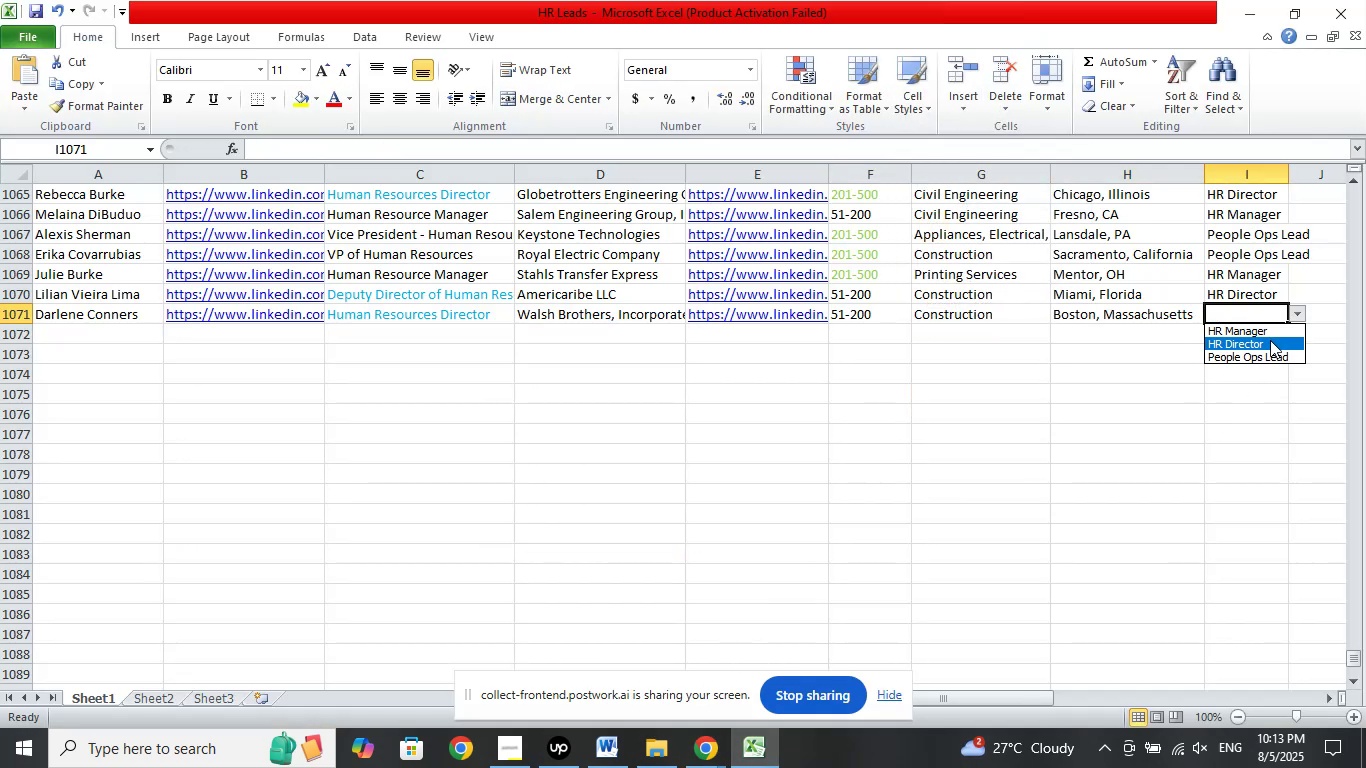 
left_click([1270, 343])
 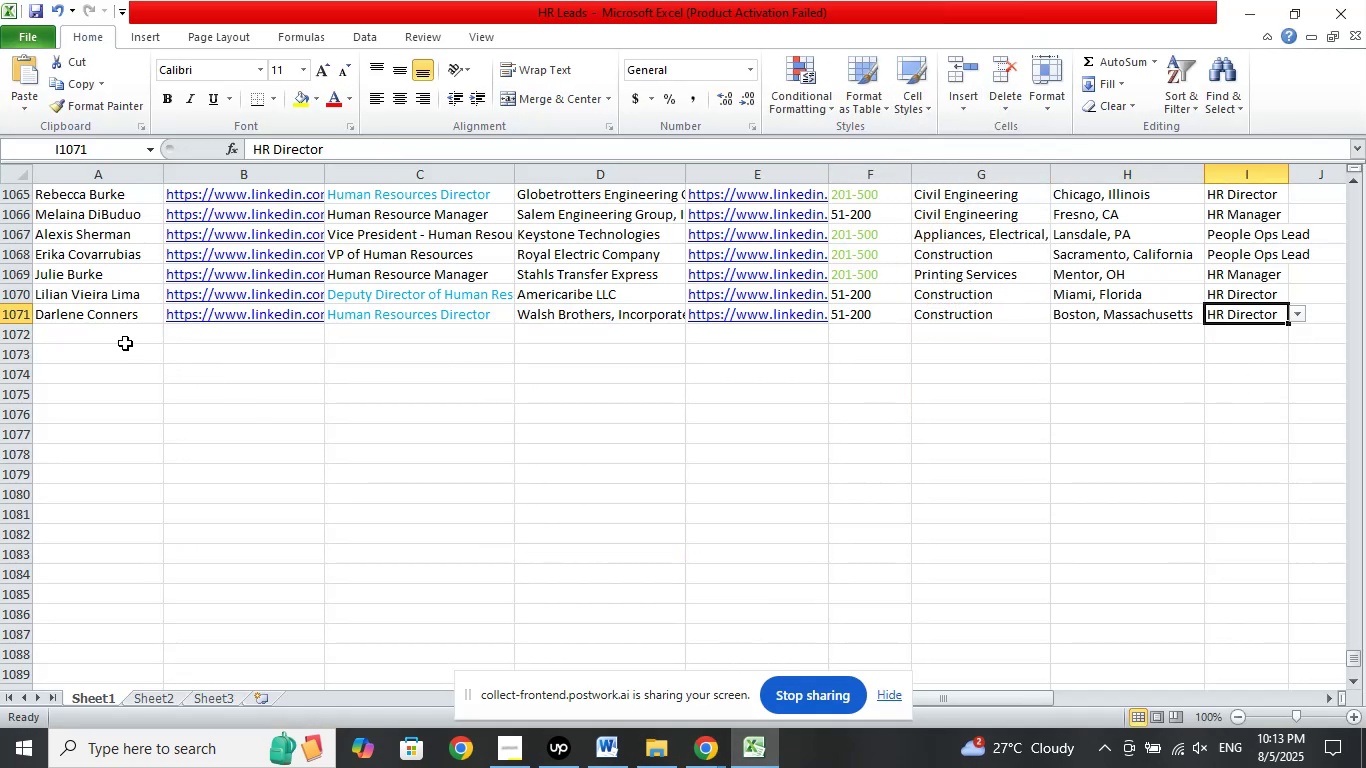 
left_click([117, 328])
 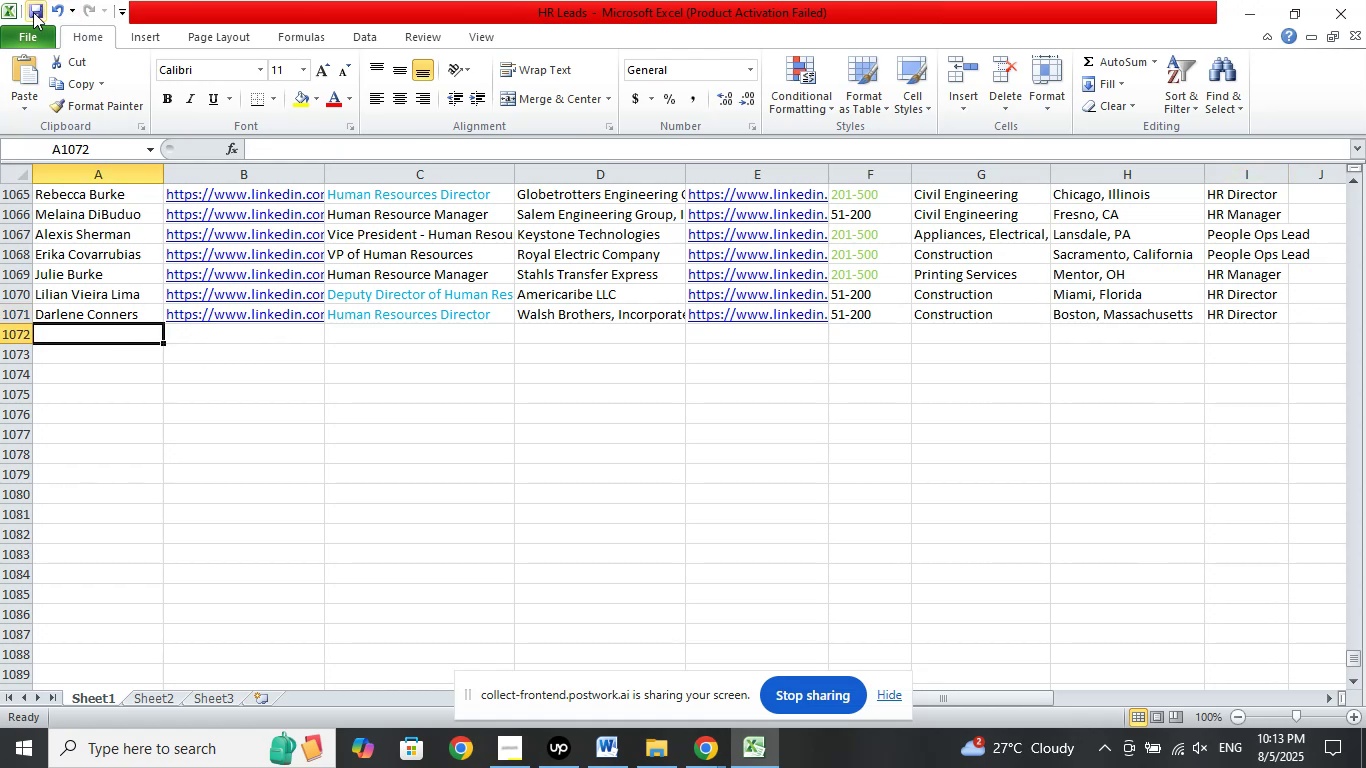 
left_click([32, 11])
 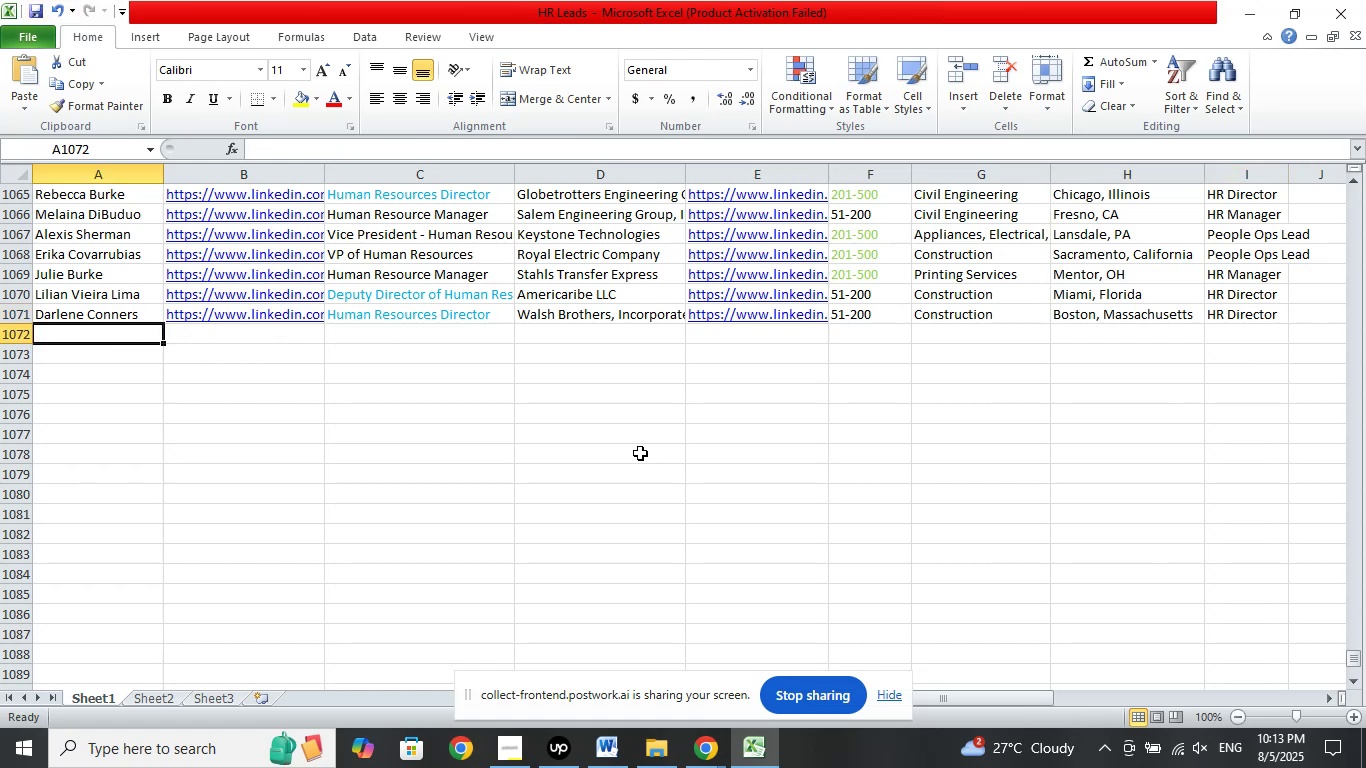 
wait(9.4)
 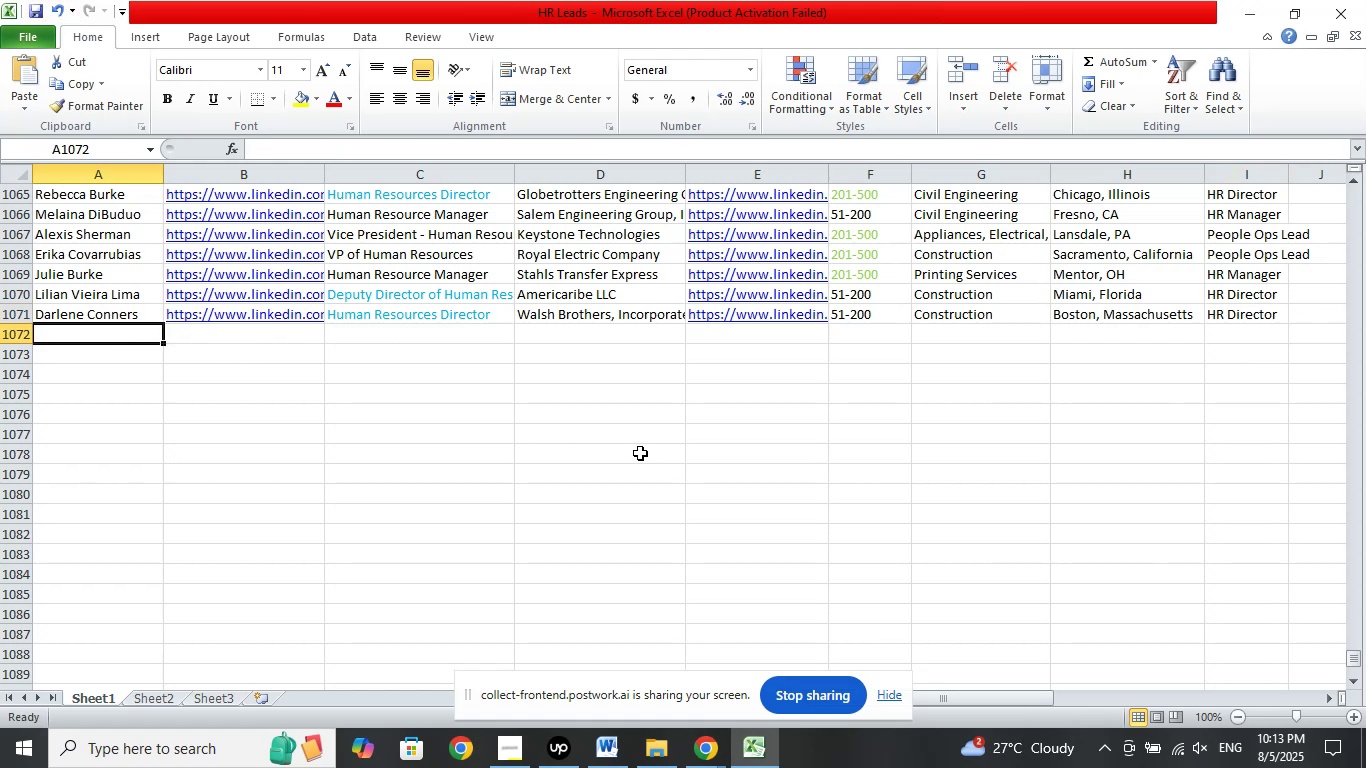 
double_click([636, 666])
 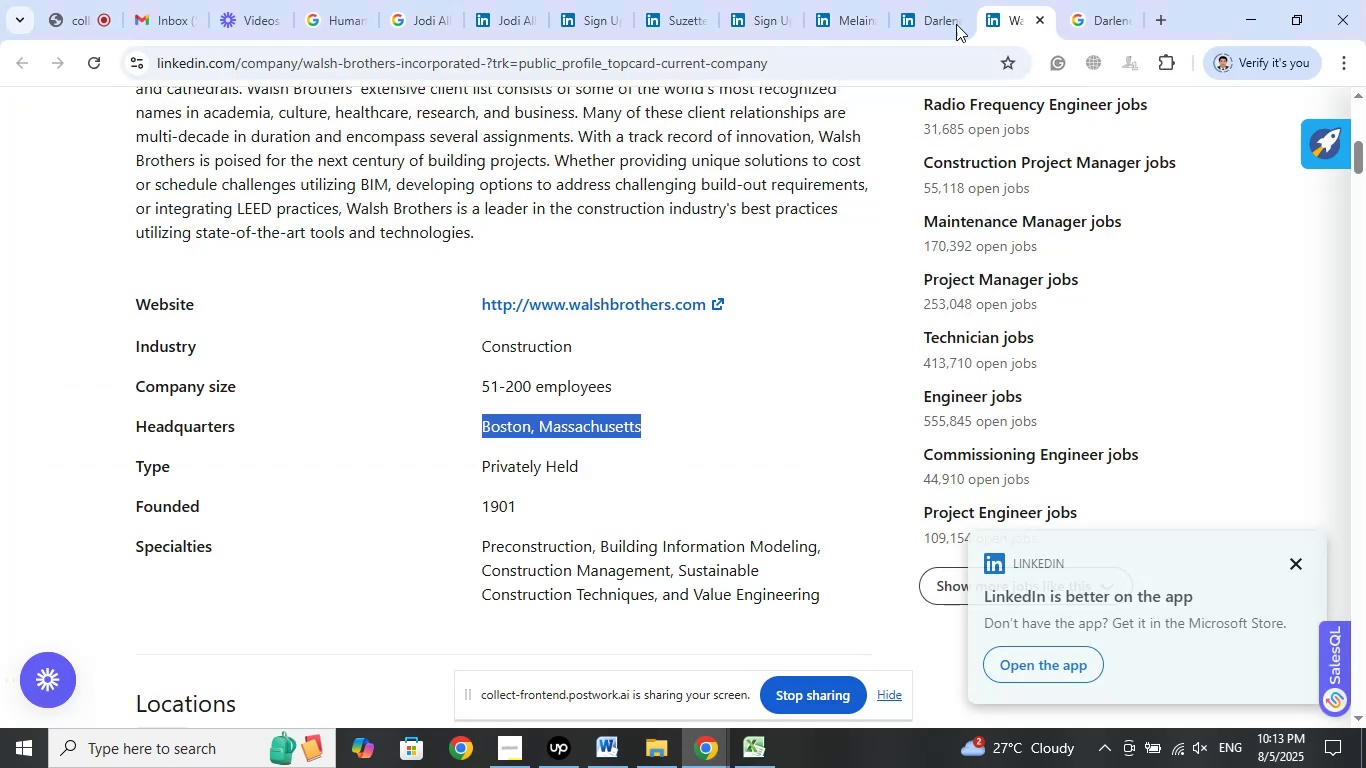 
left_click([932, 21])
 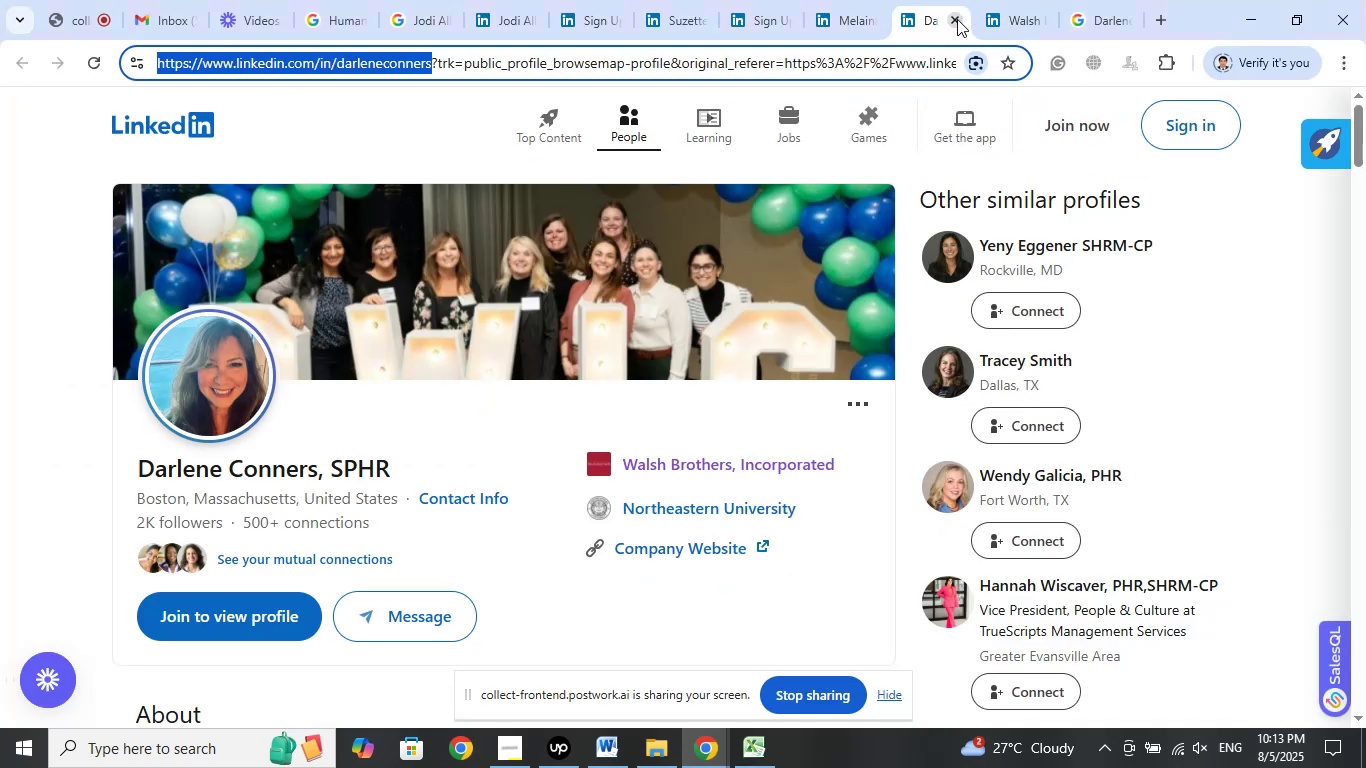 
left_click([957, 19])
 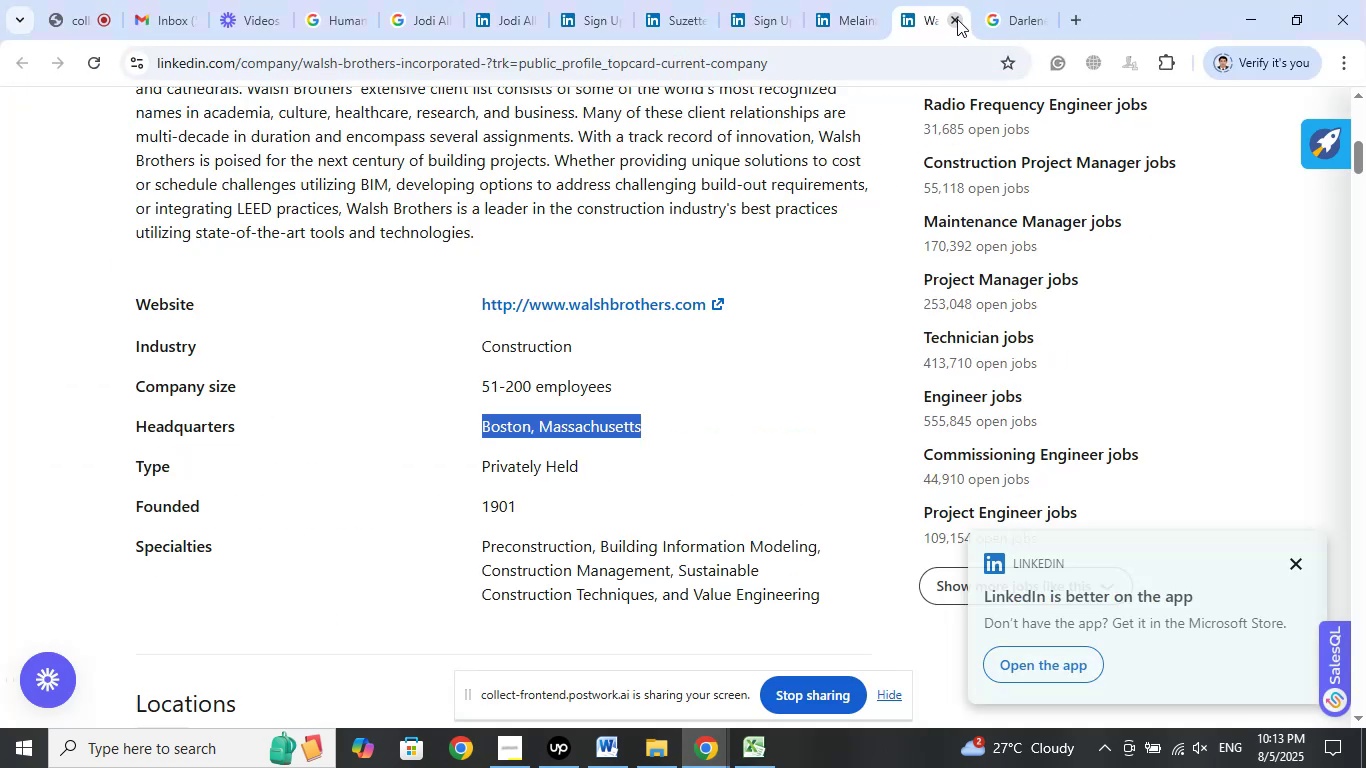 
left_click([957, 19])
 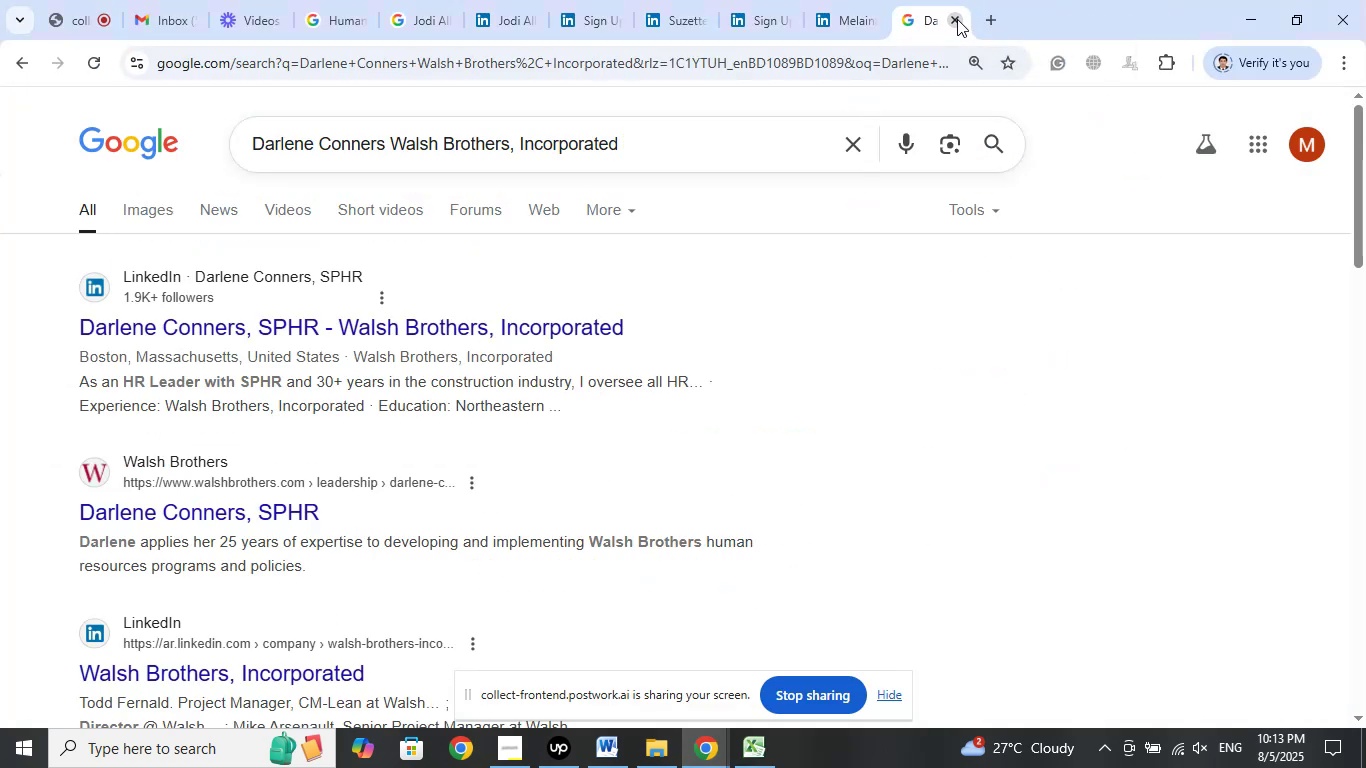 
left_click([957, 19])
 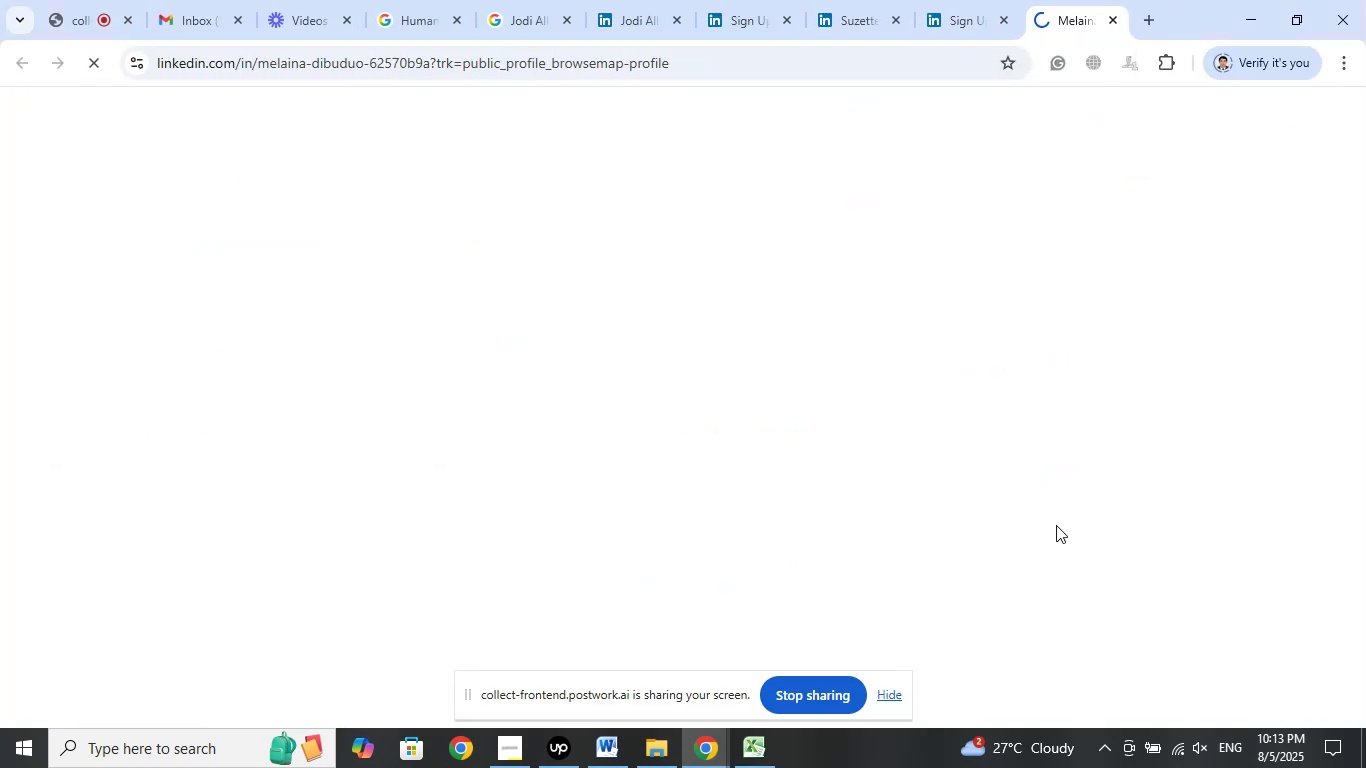 
mouse_move([1081, 525])
 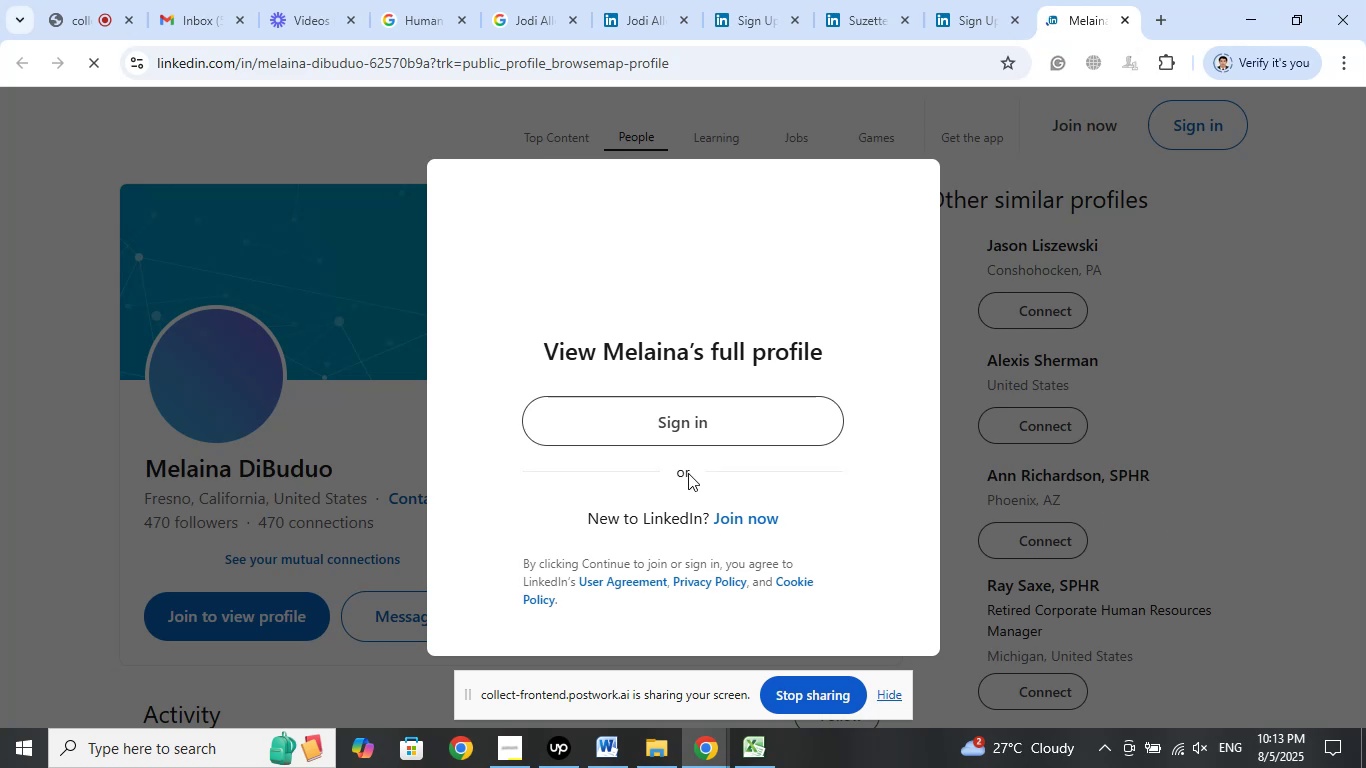 
left_click([378, 332])
 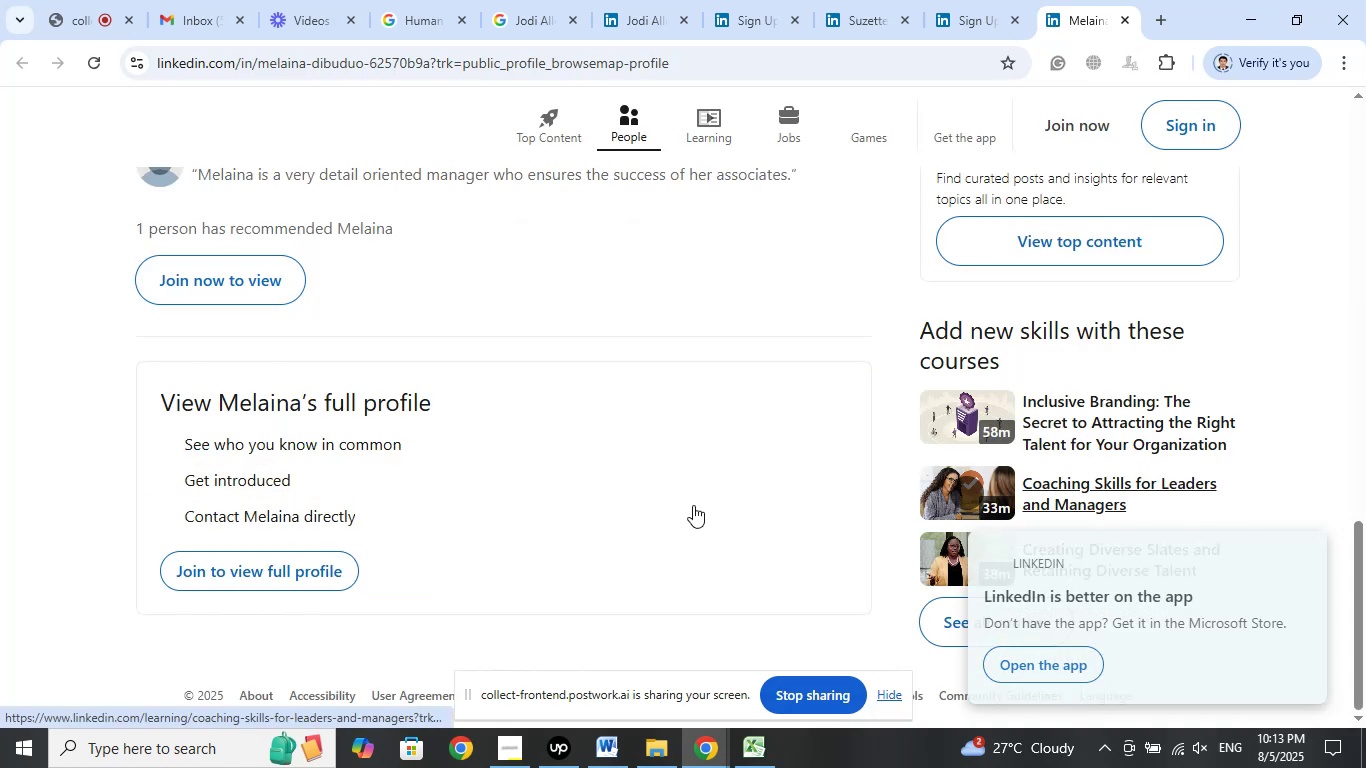 
scroll: coordinate [705, 446], scroll_direction: up, amount: 13.0
 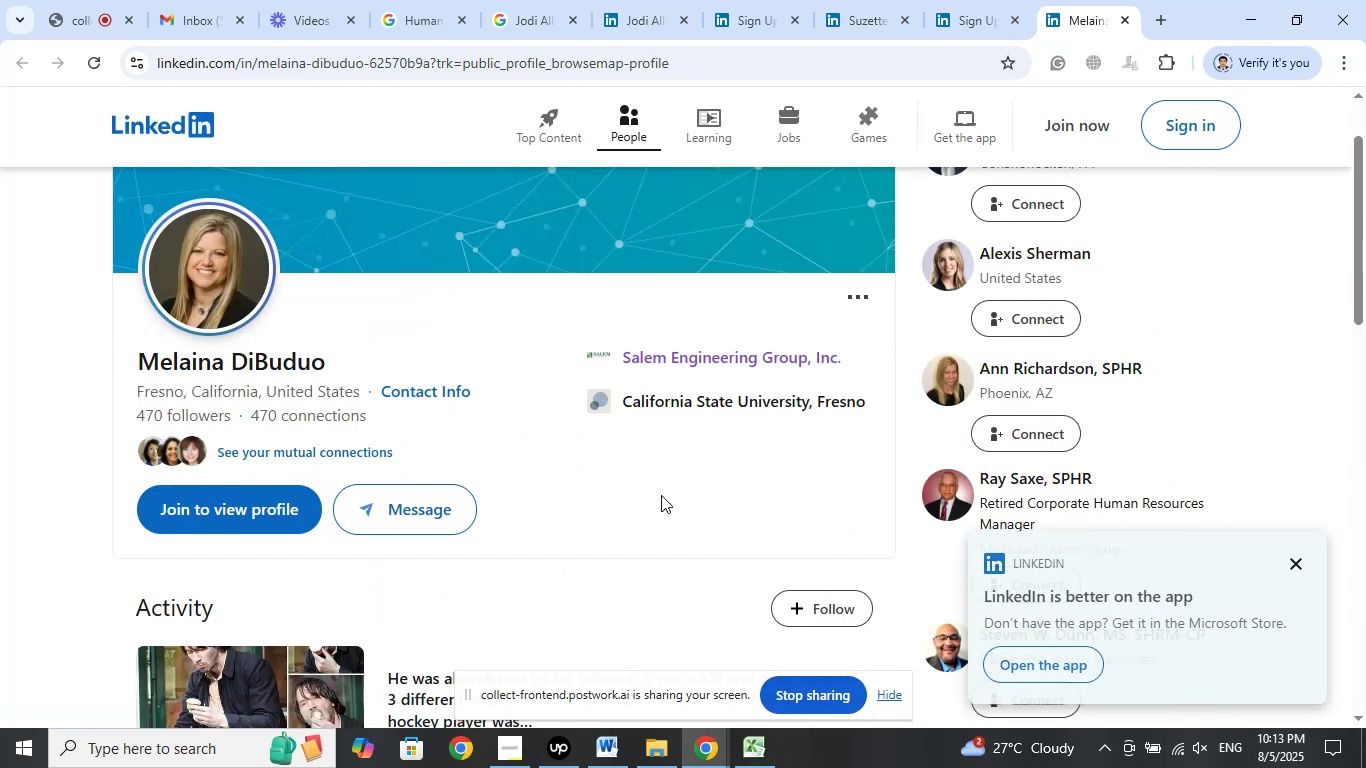 
left_click([677, 493])
 